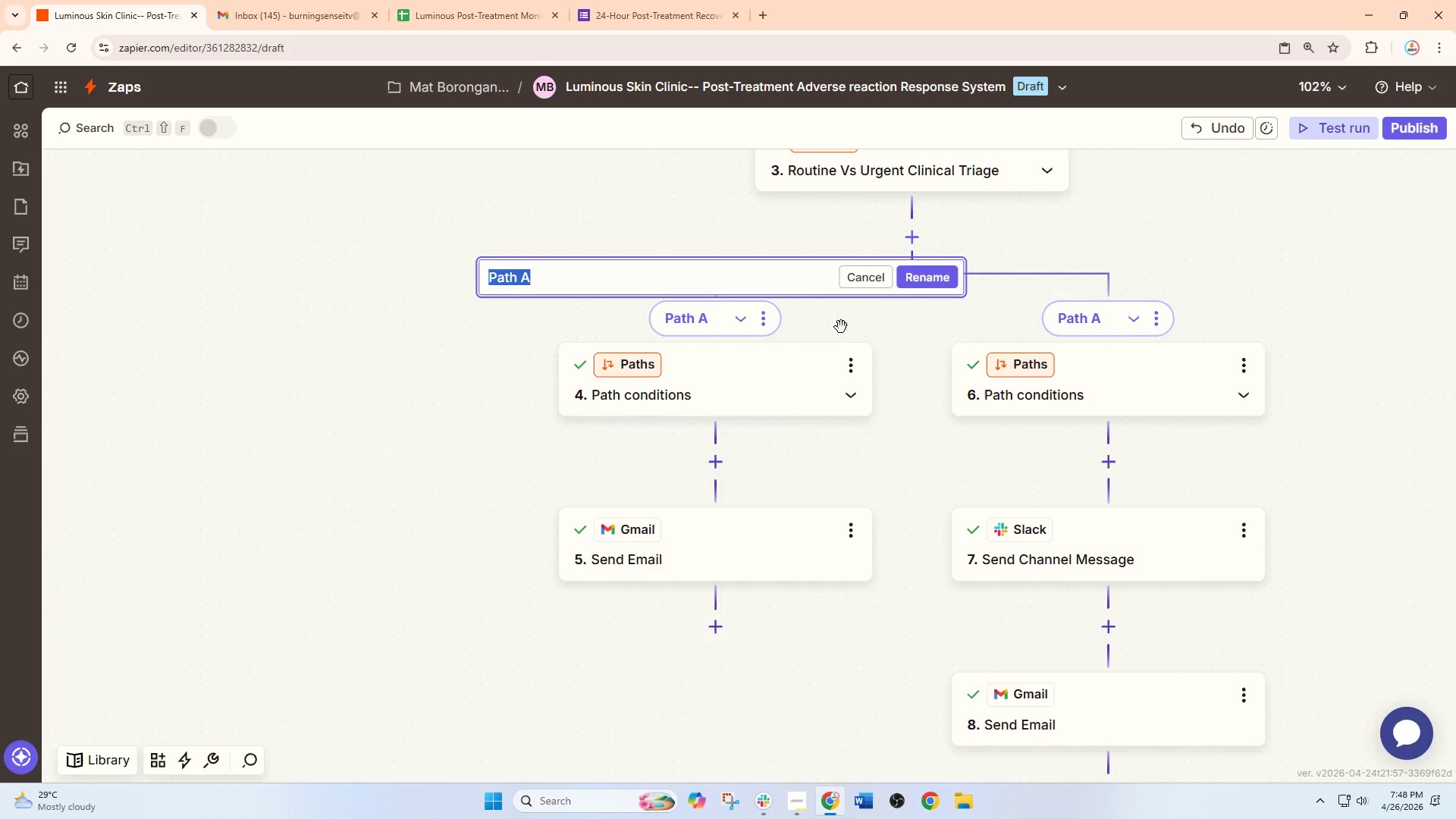 
hold_key(key=ShiftLeft, duration=1.27)
 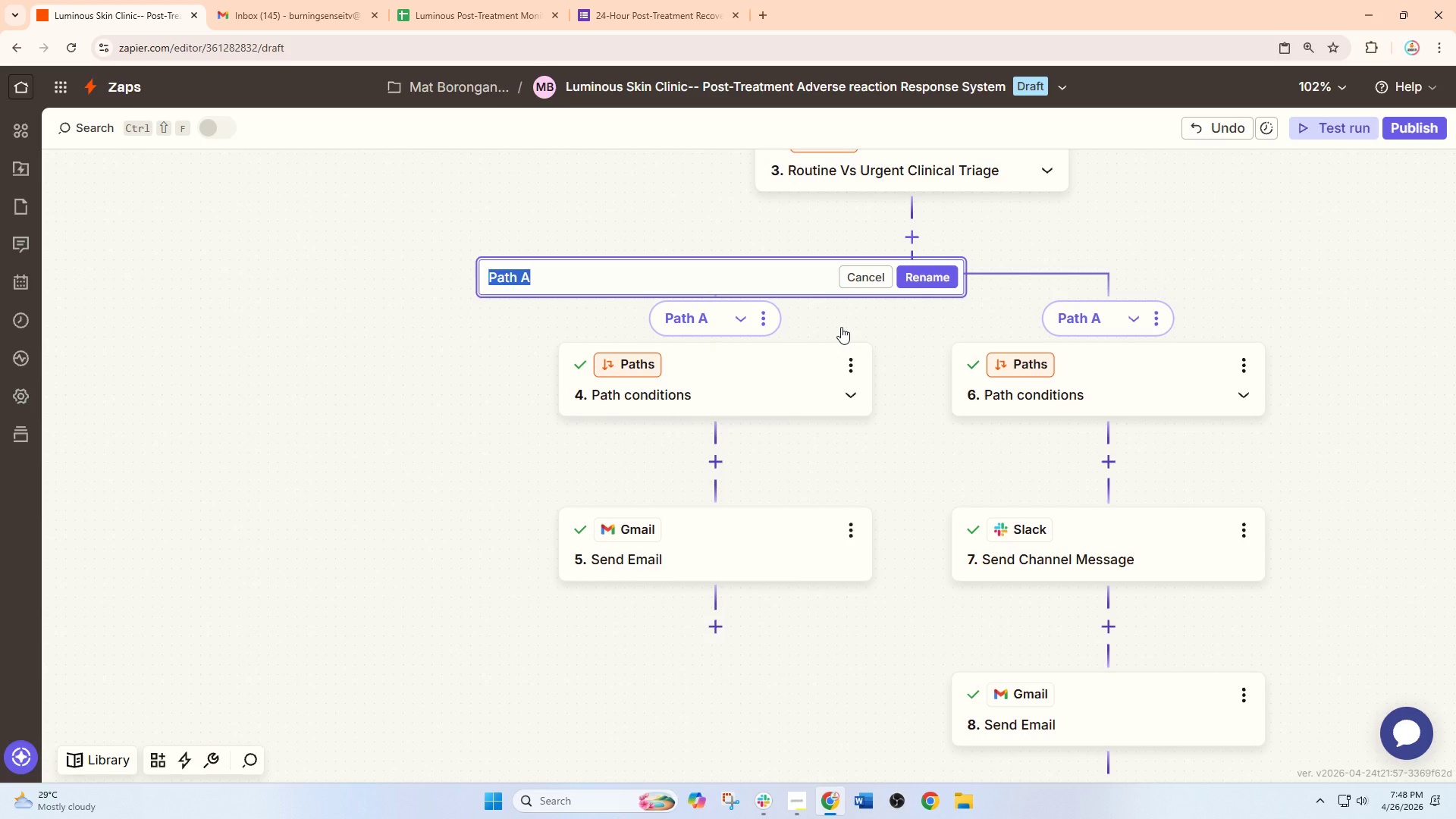 
type(Routine r)
key(Backspace)
type(reco)
key(Backspace)
key(Backspace)
key(Backspace)
key(Backspace)
type(Recovery ot)
key(Backspace)
key(Backspace)
key(Backspace)
type(P)
key(Backspace)
type( Path (1)
key(Backspace)
type(Score 1-4))
 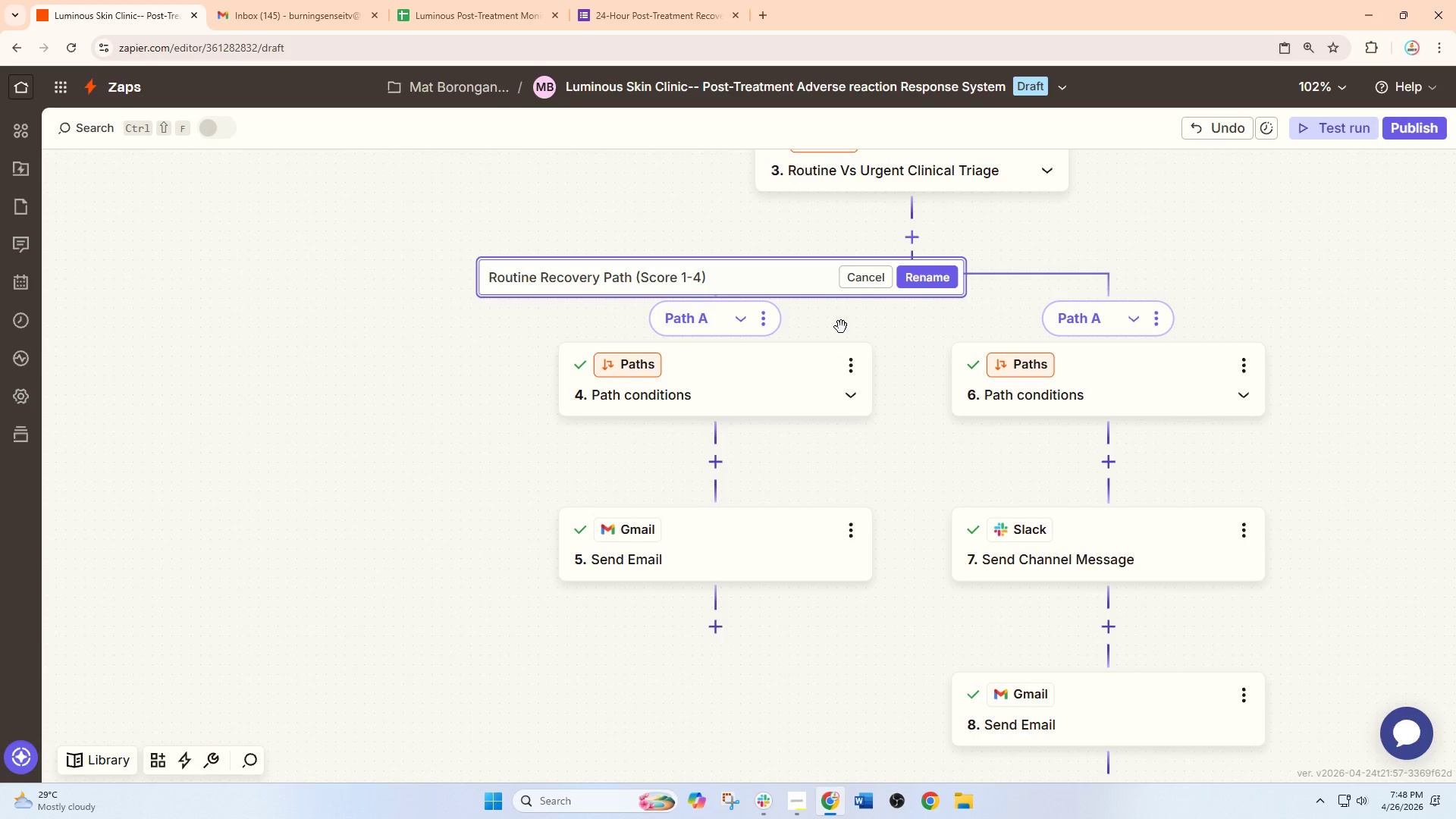 
left_click([916, 274])
 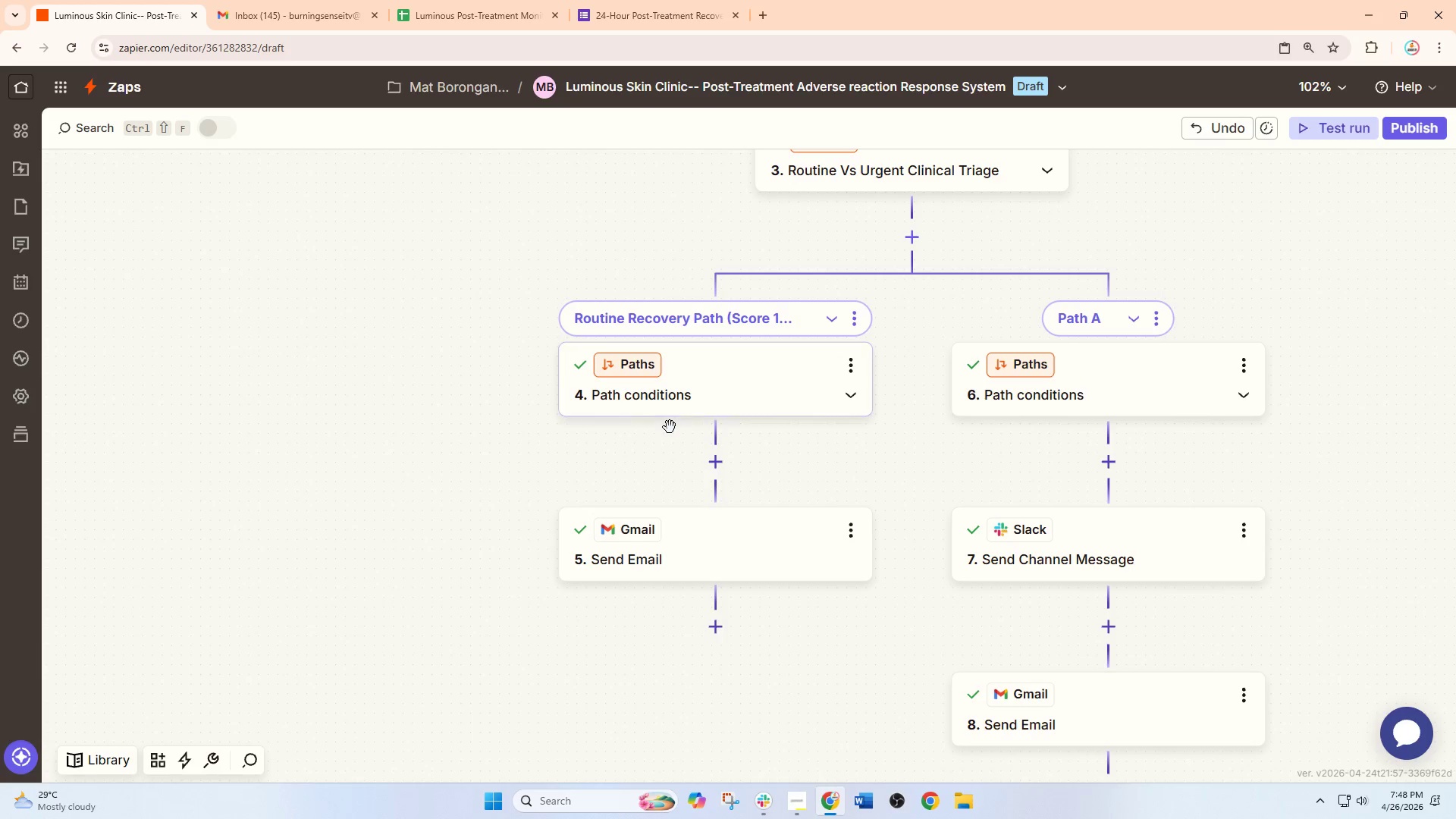 
scroll: coordinate [636, 376], scroll_direction: down, amount: 1.0
 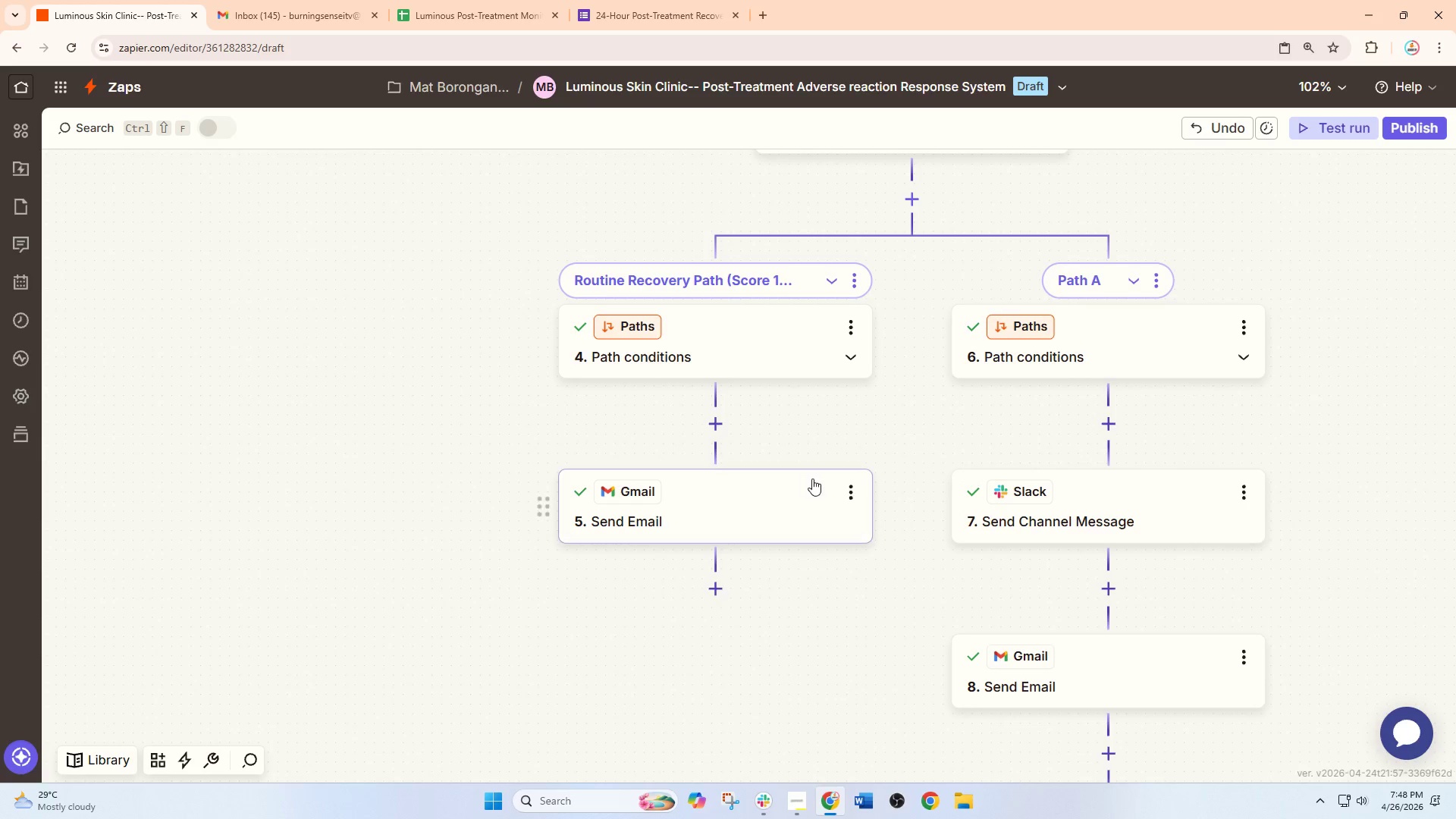 
left_click([851, 493])
 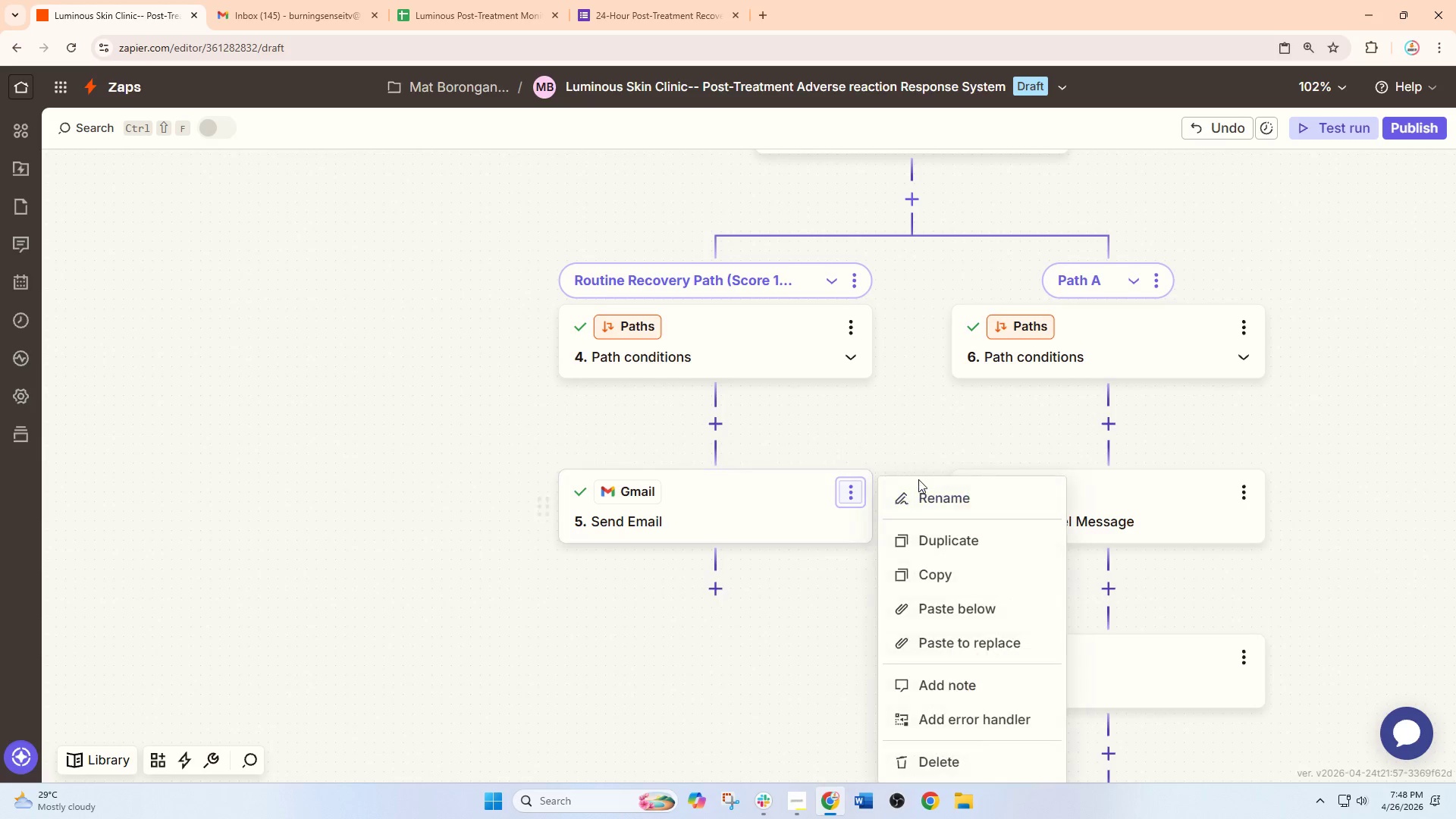 
left_click([937, 493])
 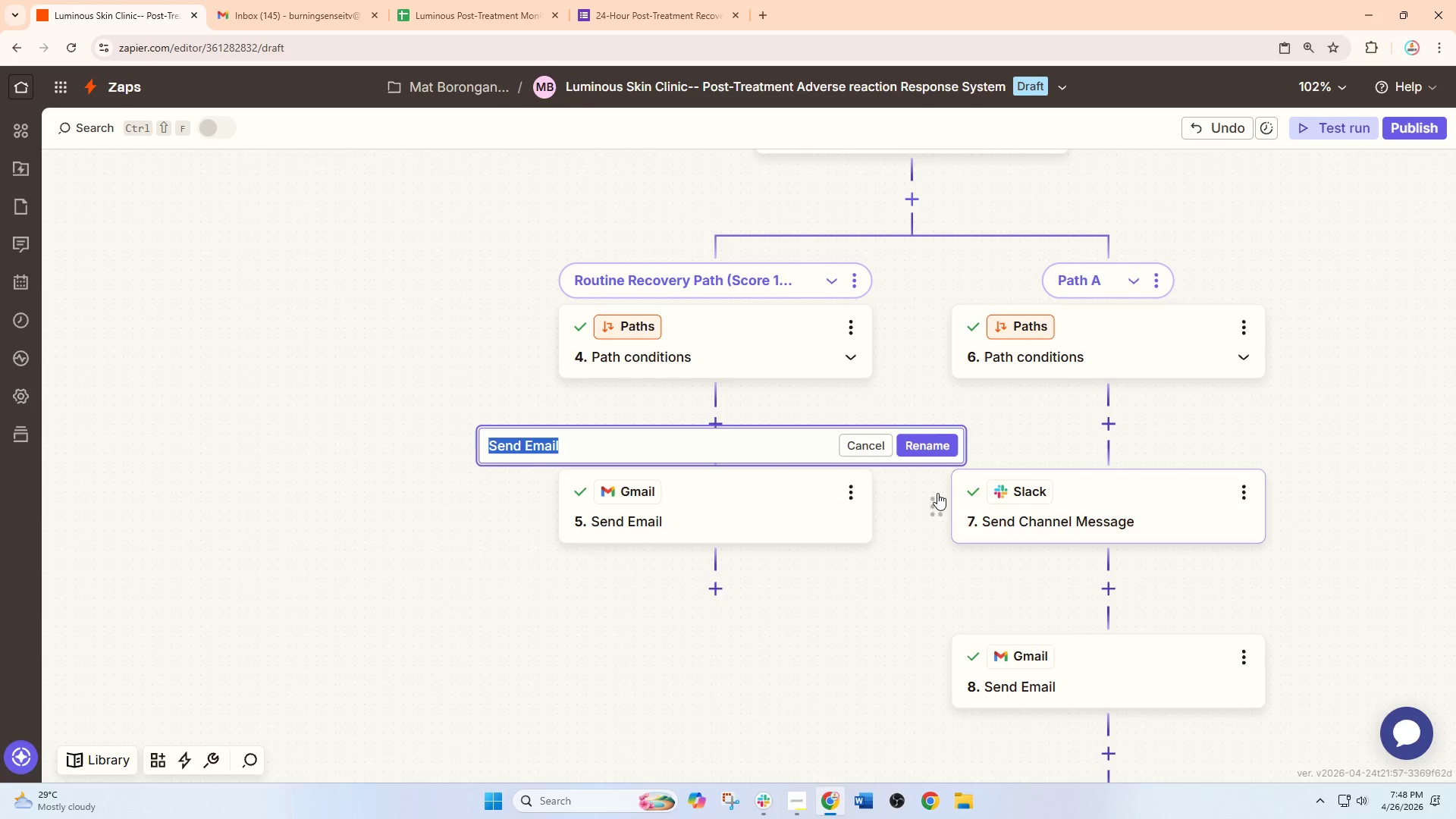 
type(Send Recovery )
key(Backspace)
key(Backspace)
key(Backspace)
key(Backspace)
key(Backspace)
key(Backspace)
key(Backspace)
key(Backspace)
type(outine Recobe)
key(Backspace)
key(Backspace)
type(very Confirmation)
 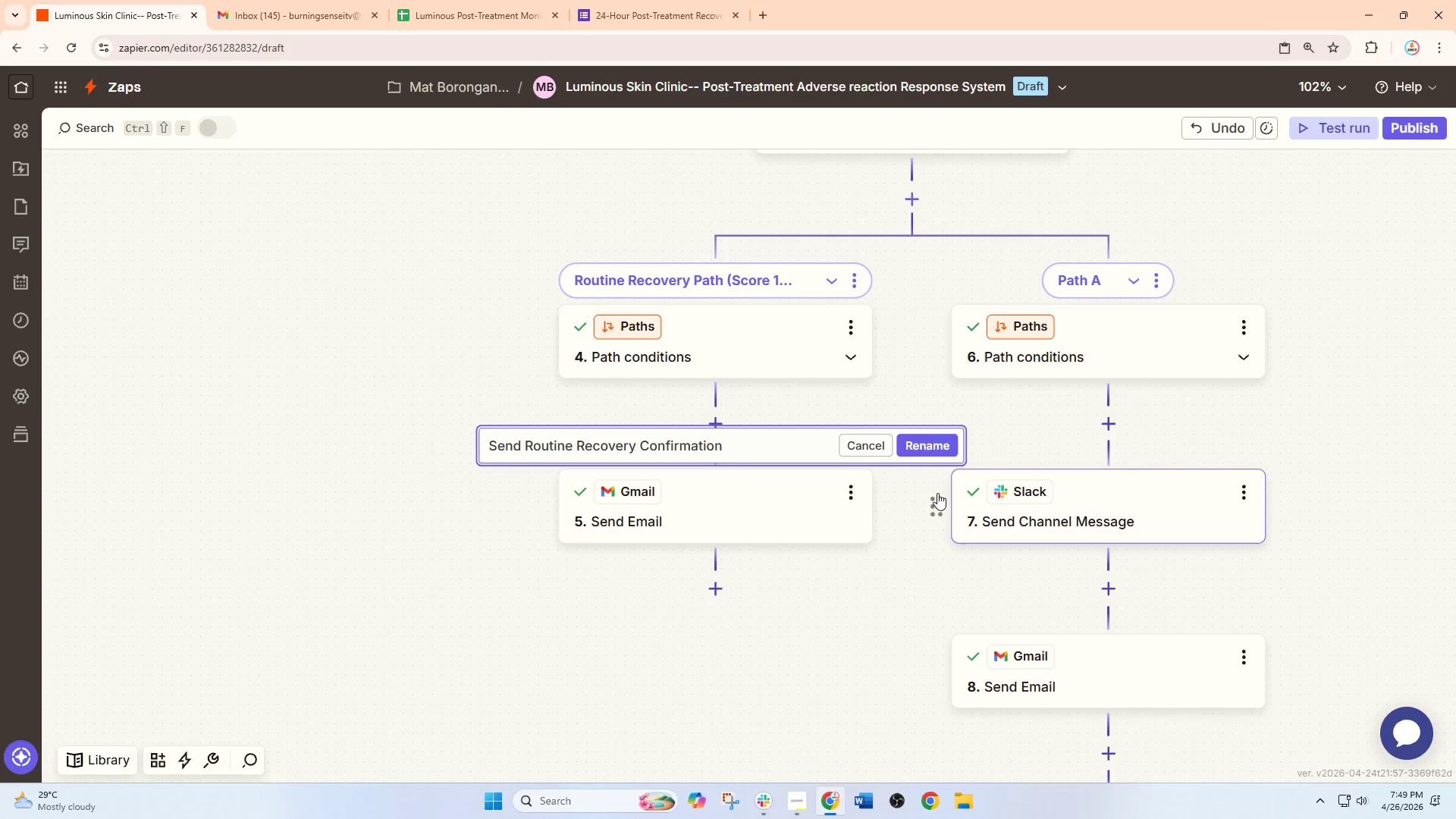 
left_click([937, 442])
 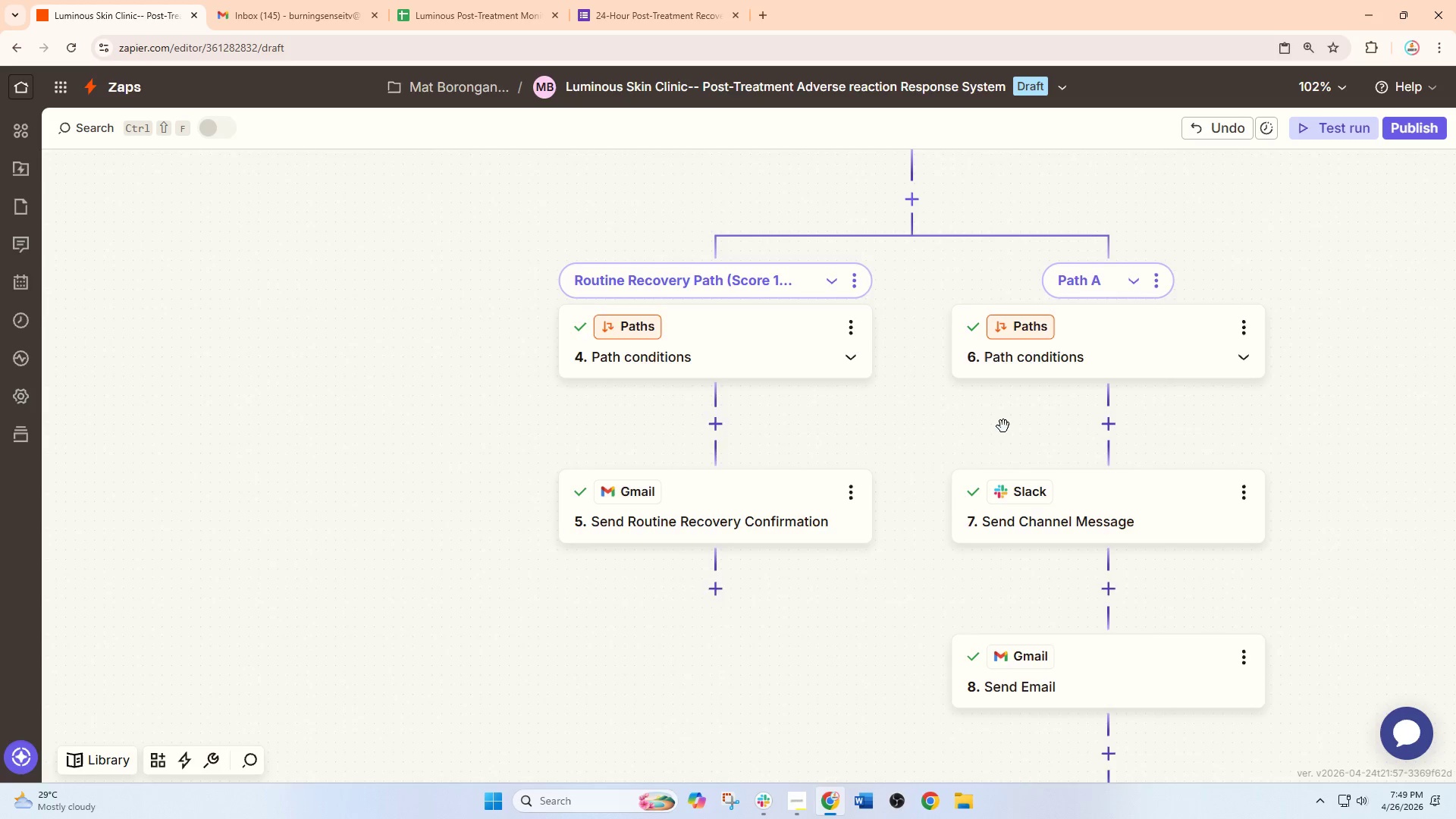 
left_click_drag(start_coordinate=[1003, 425], to_coordinate=[684, 399])
 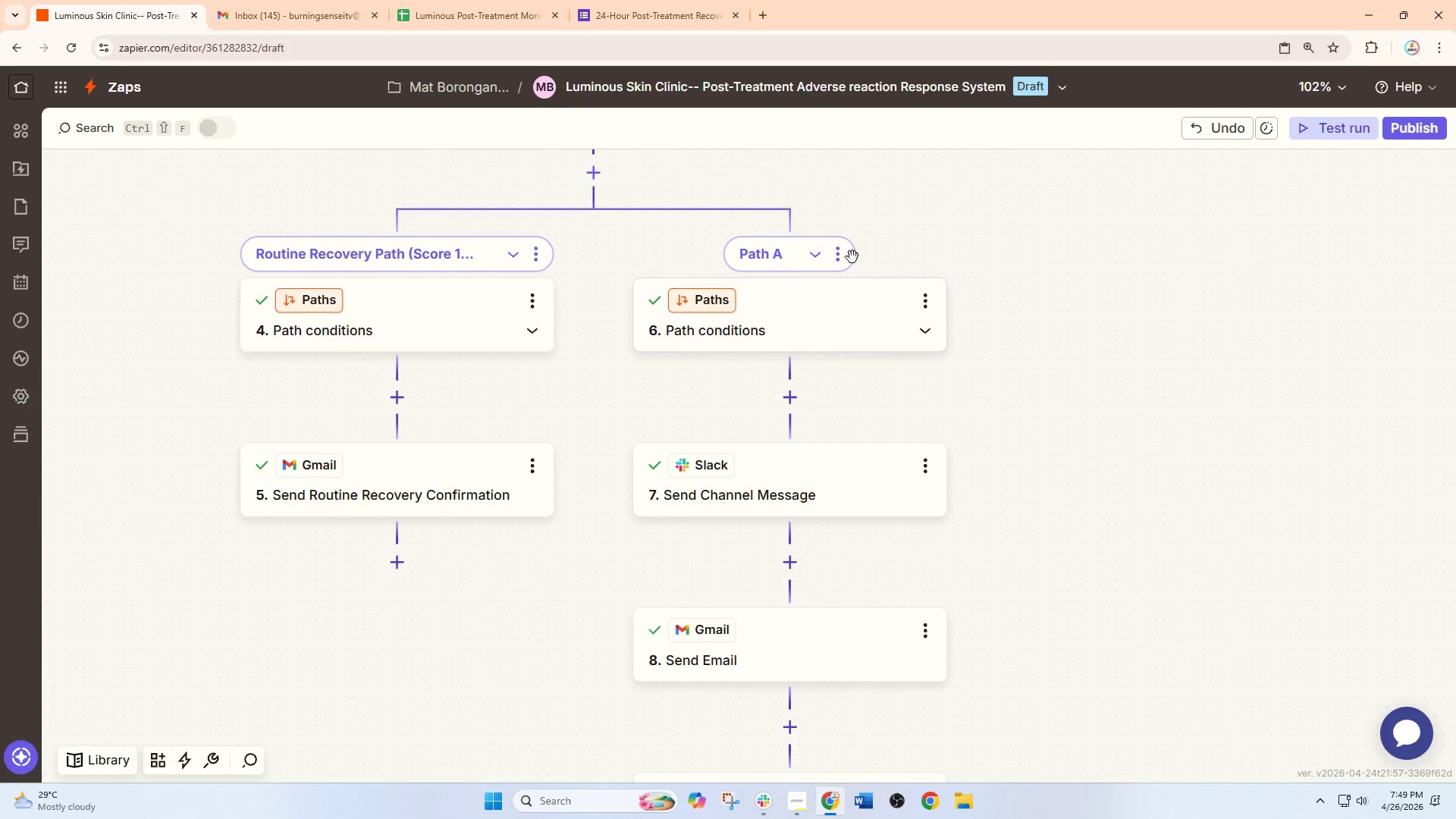 
left_click([843, 257])
 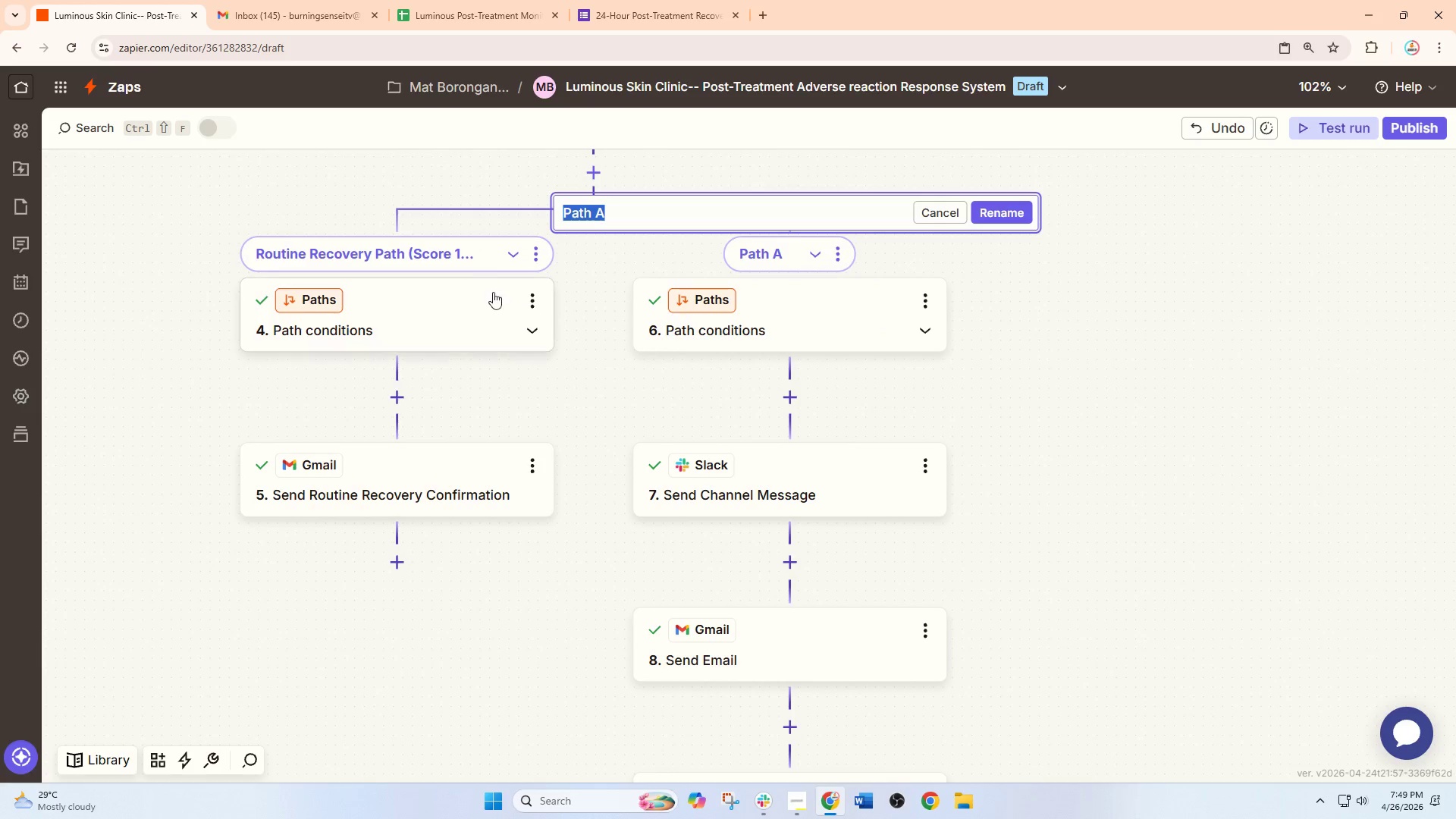 
left_click([534, 253])
 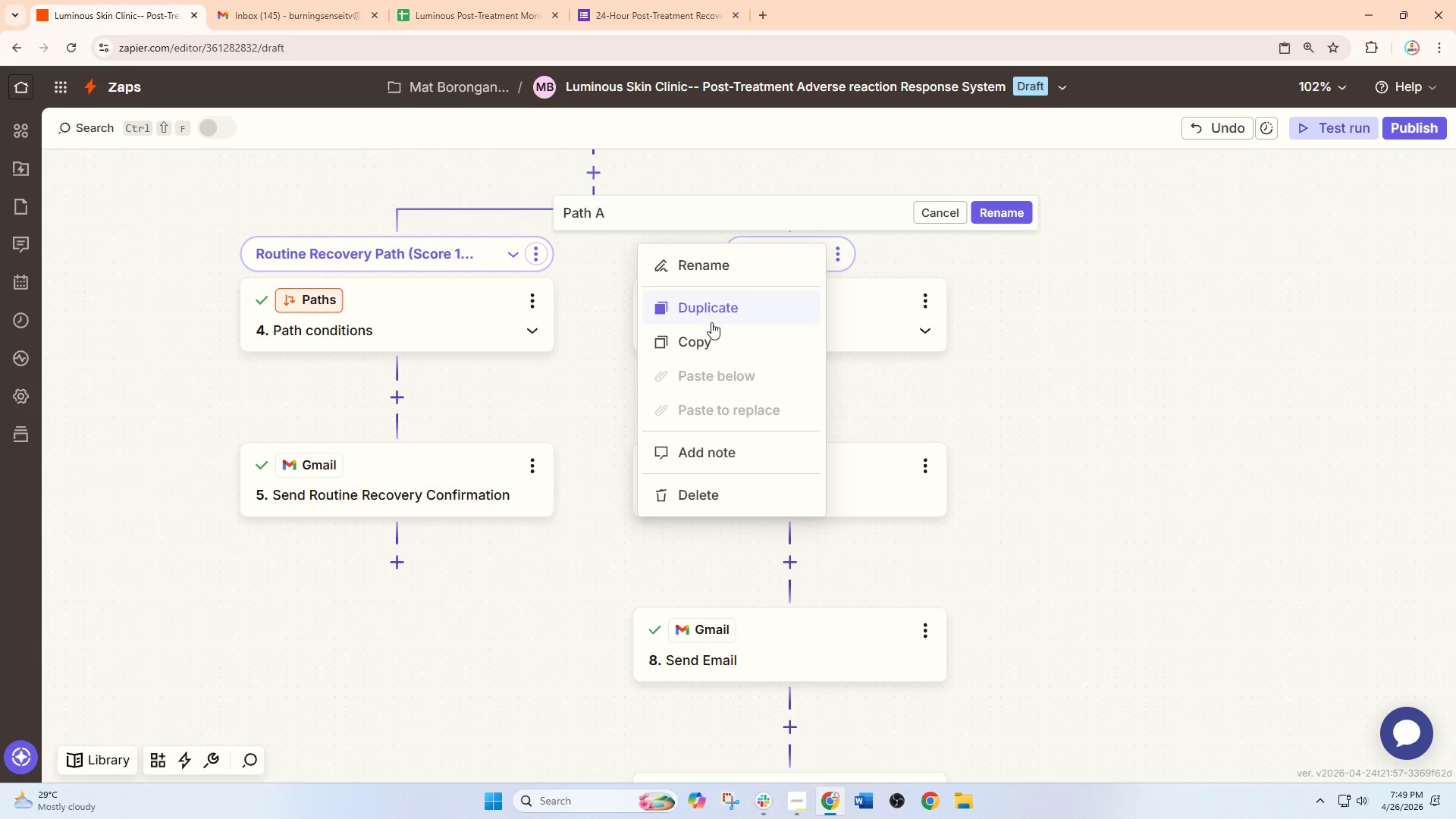 
left_click([712, 331])
 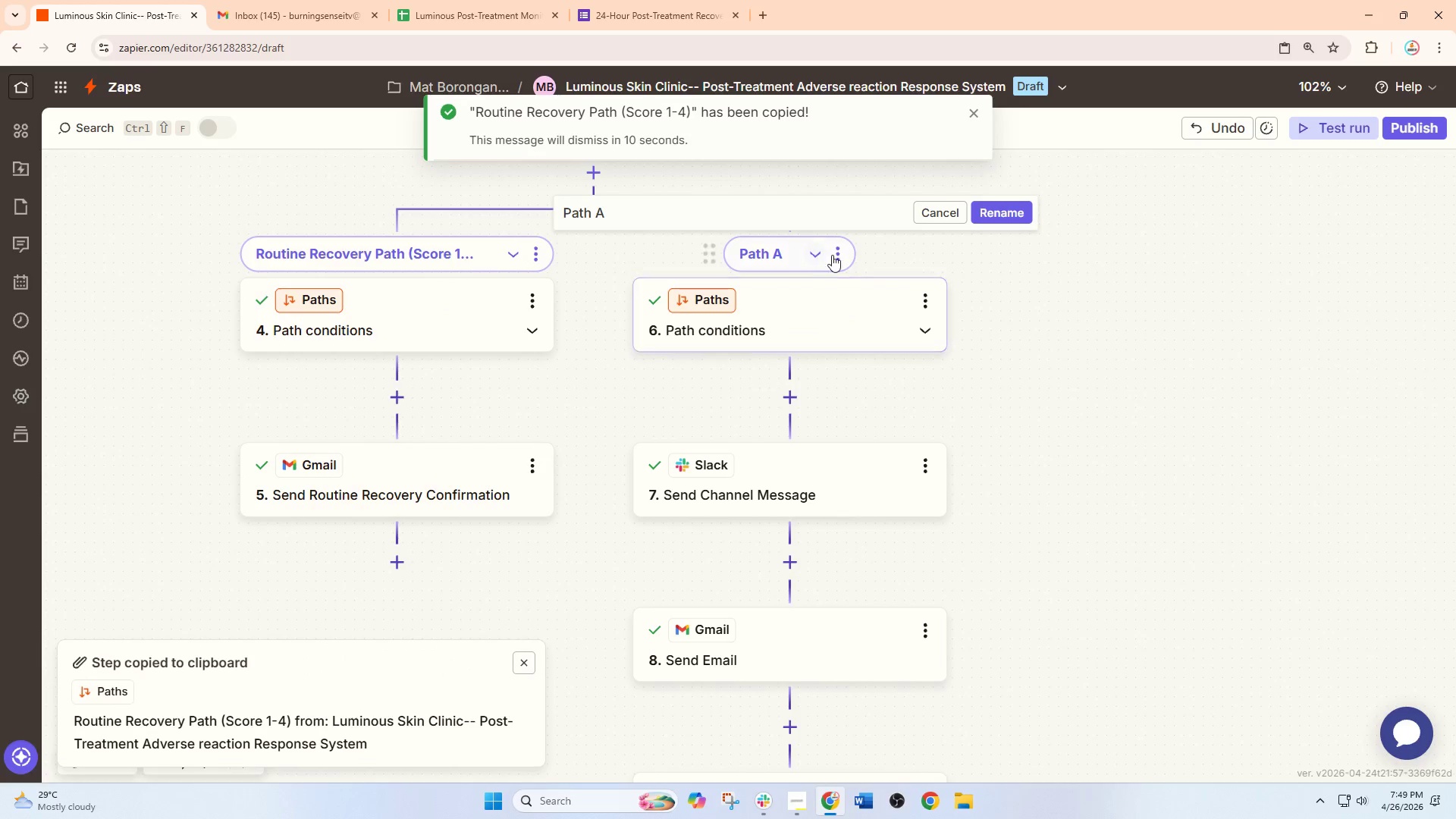 
left_click([839, 250])
 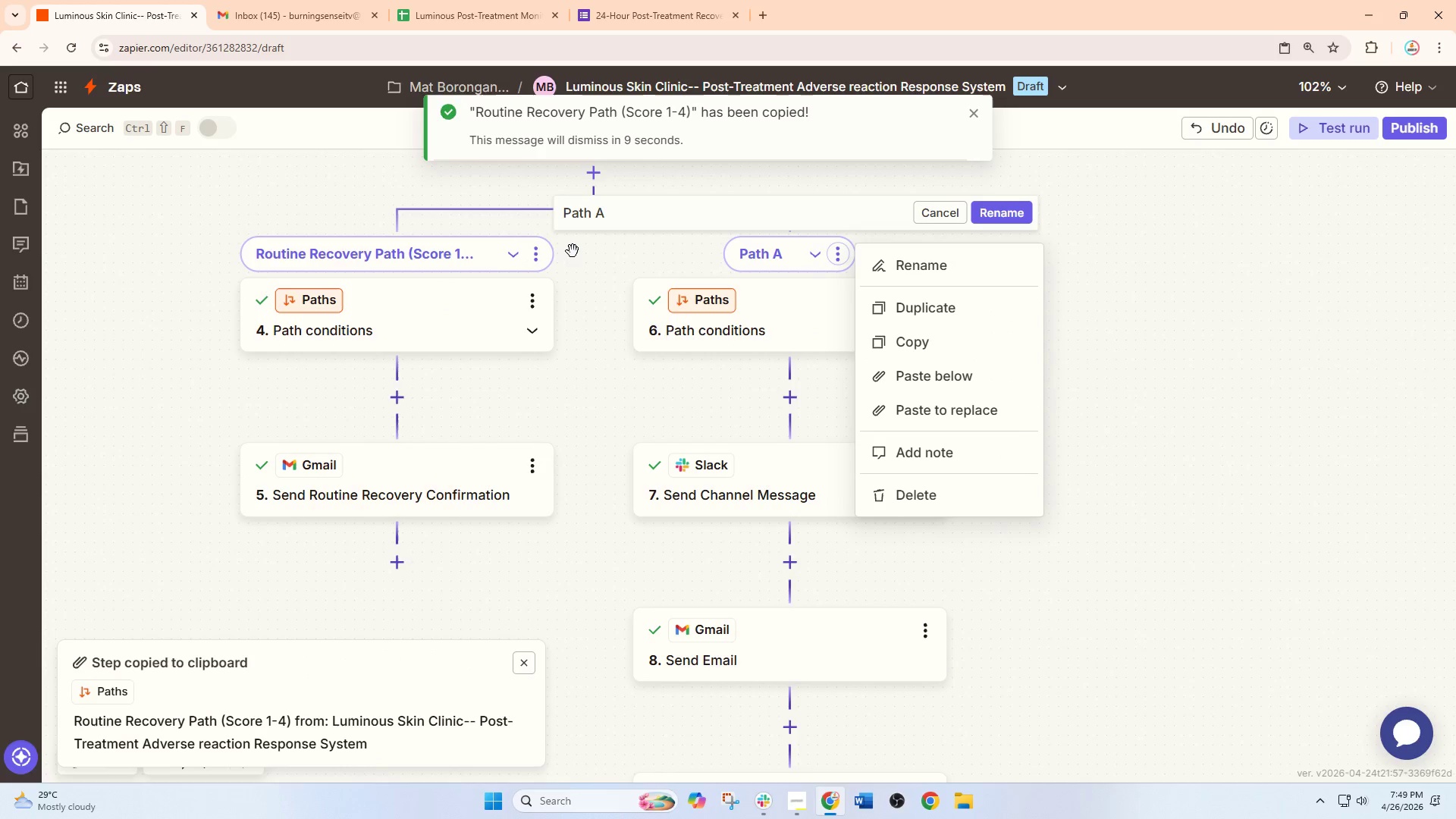 
left_click([534, 249])
 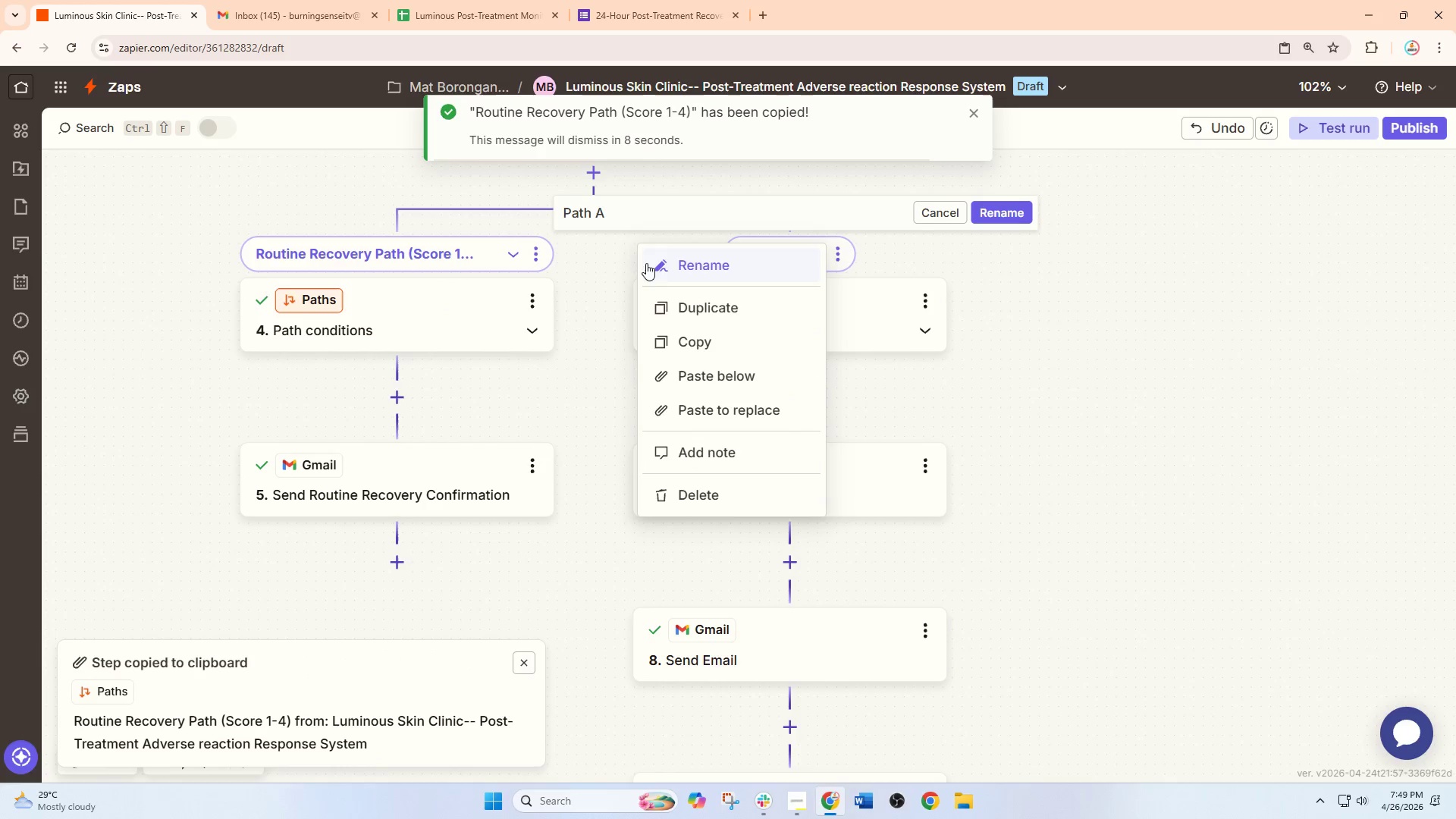 
left_click([660, 263])
 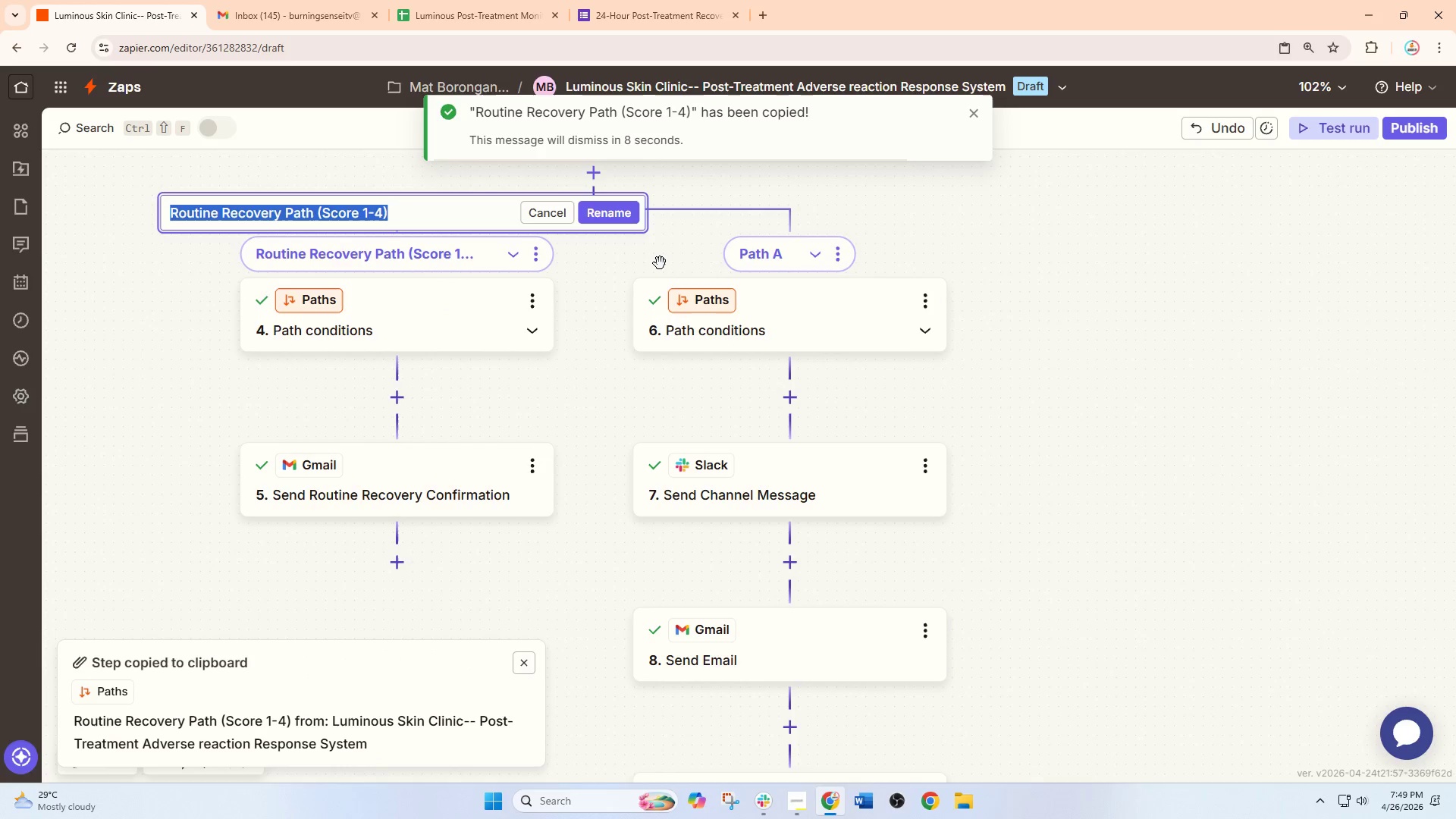 
key(Control+C)
 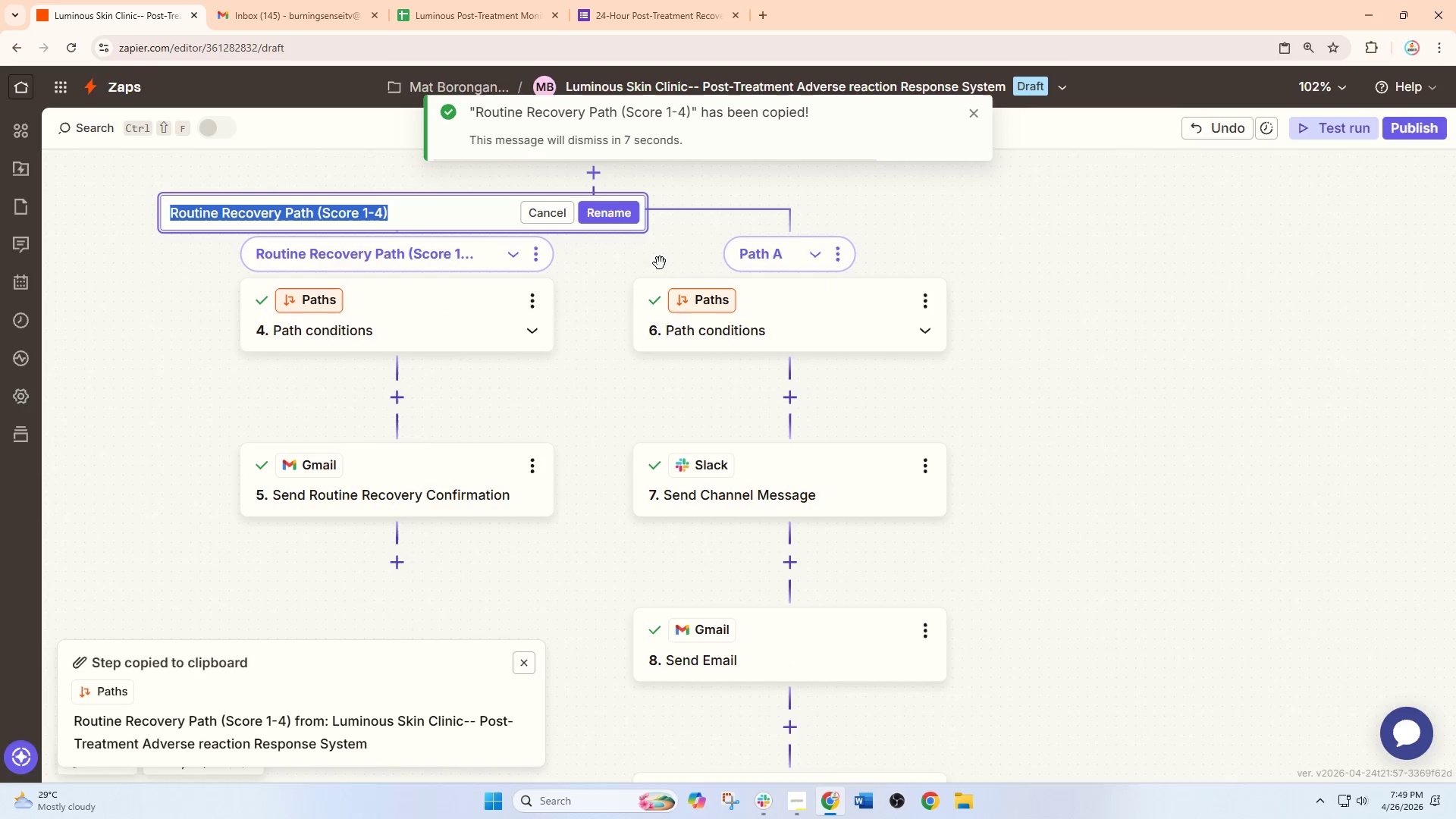 
key(Control+C)
 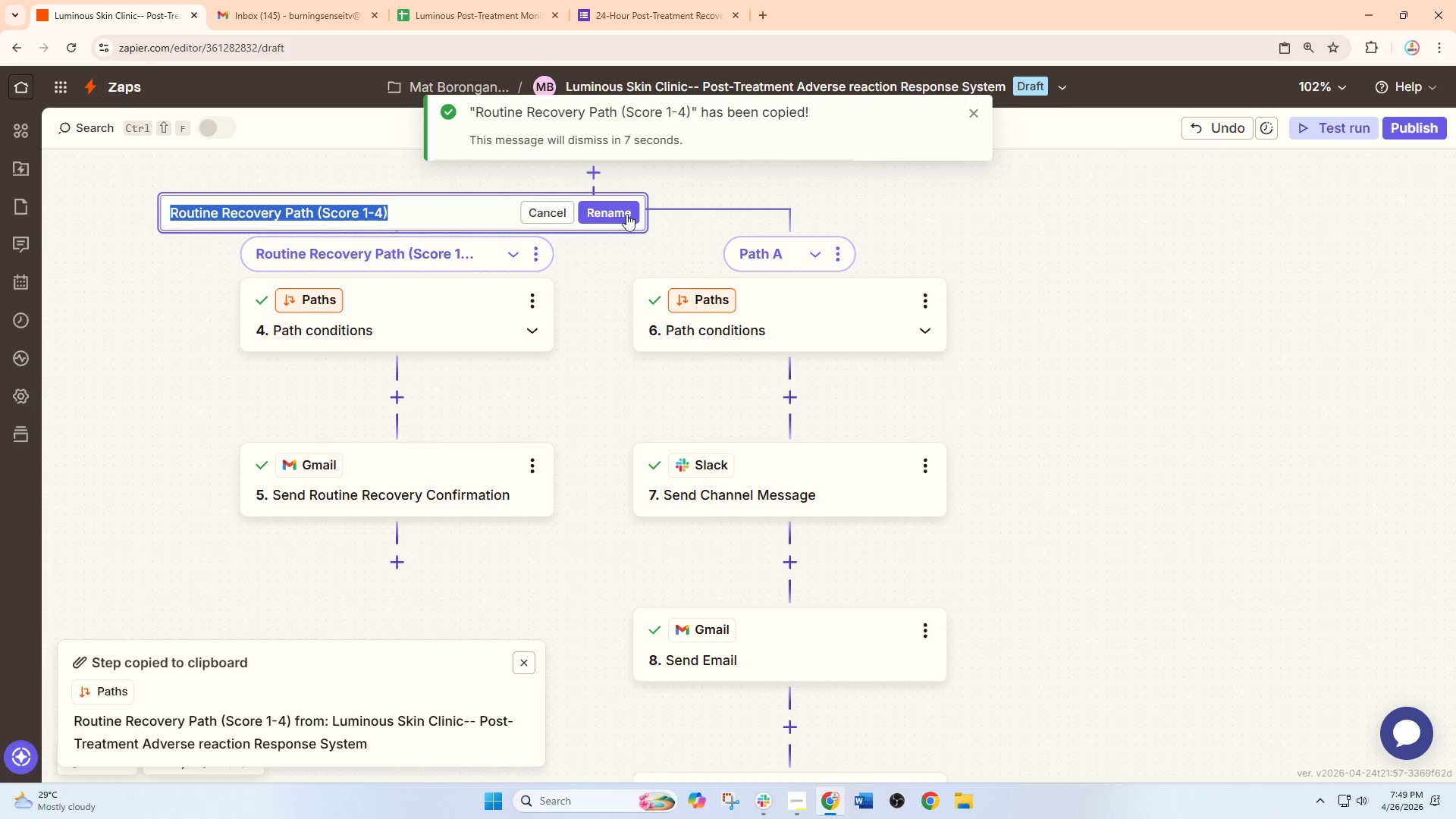 
left_click([620, 212])
 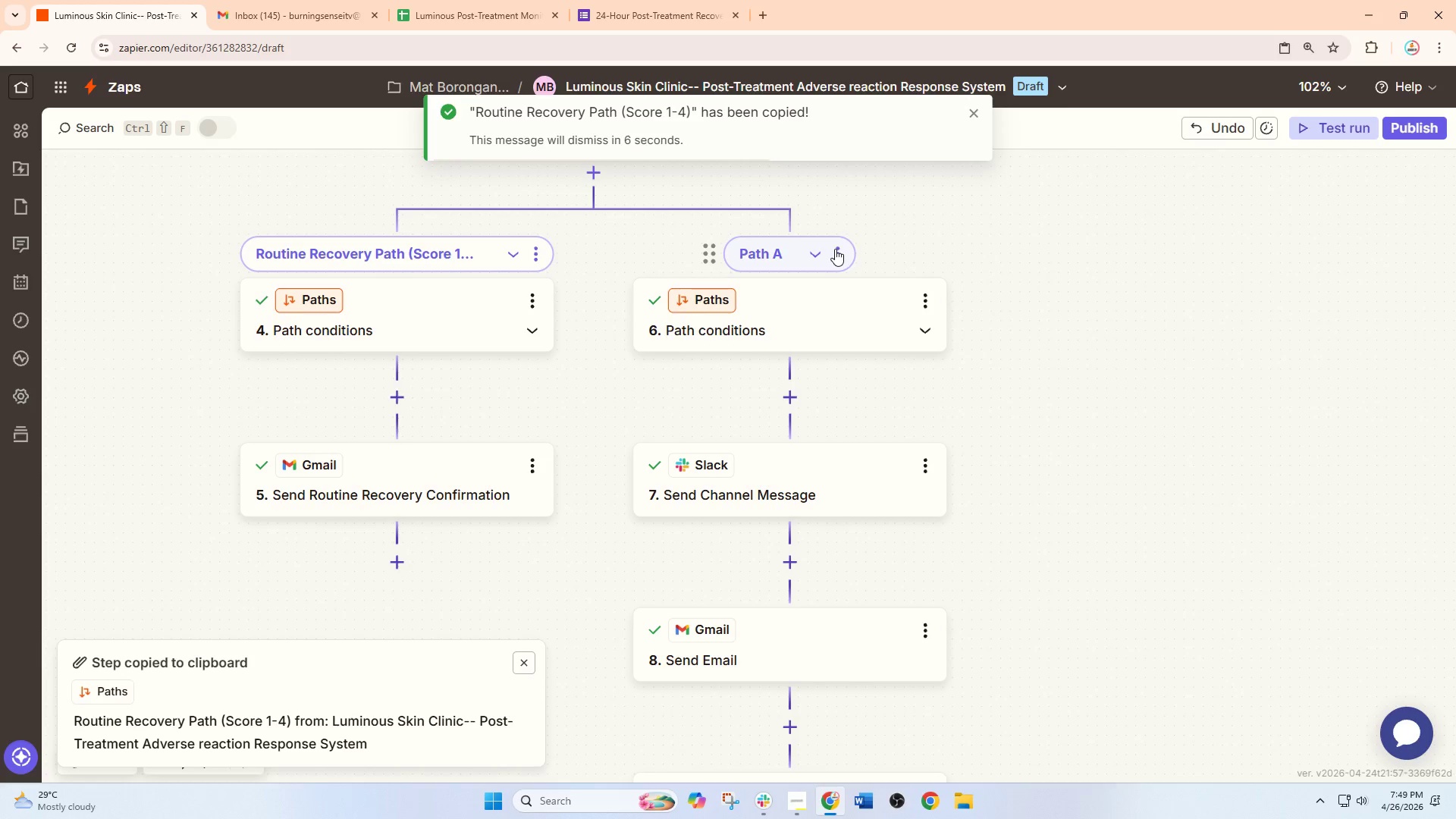 
left_click_drag(start_coordinate=[835, 249], to_coordinate=[841, 249])
 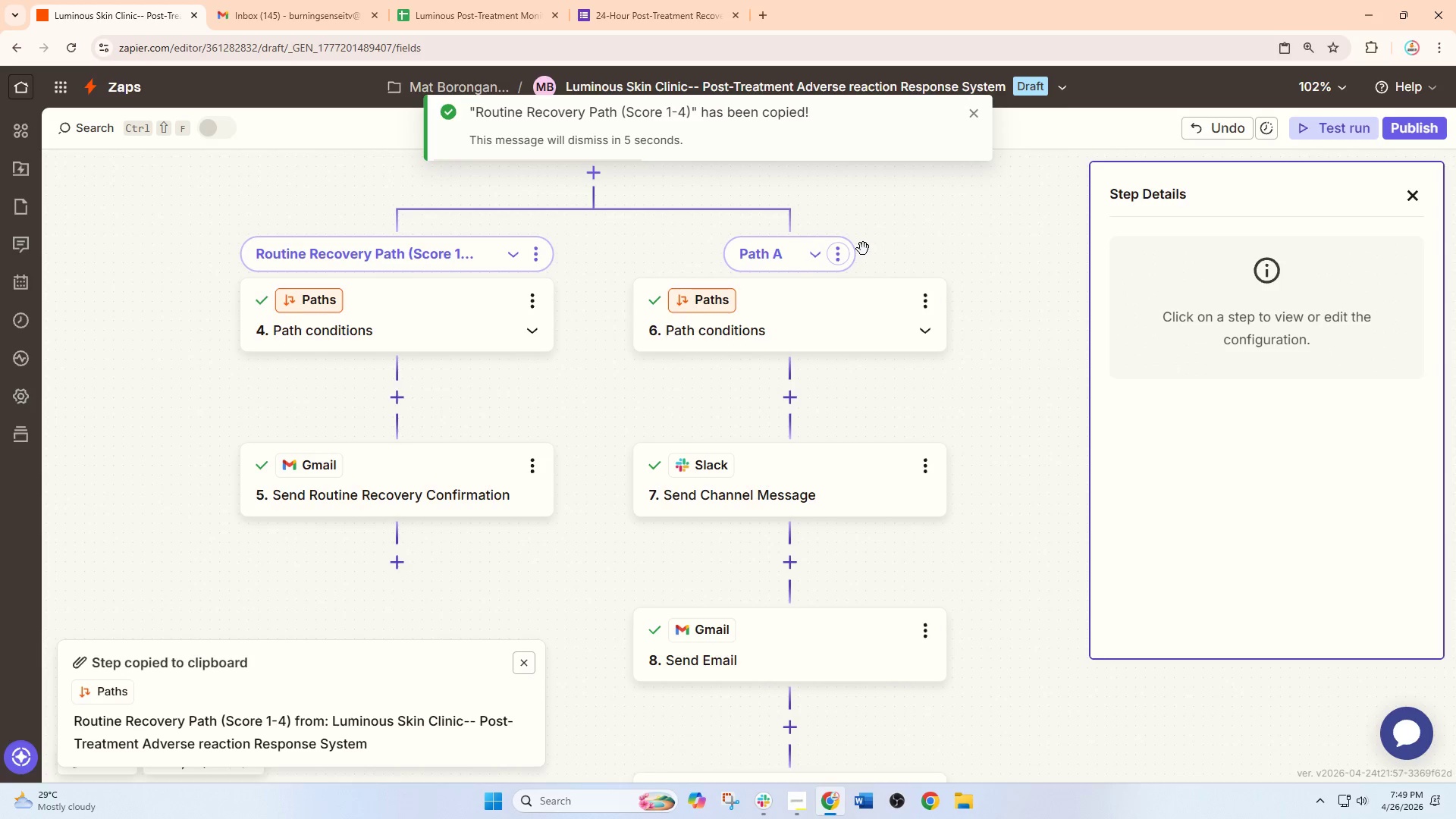 
left_click([845, 249])
 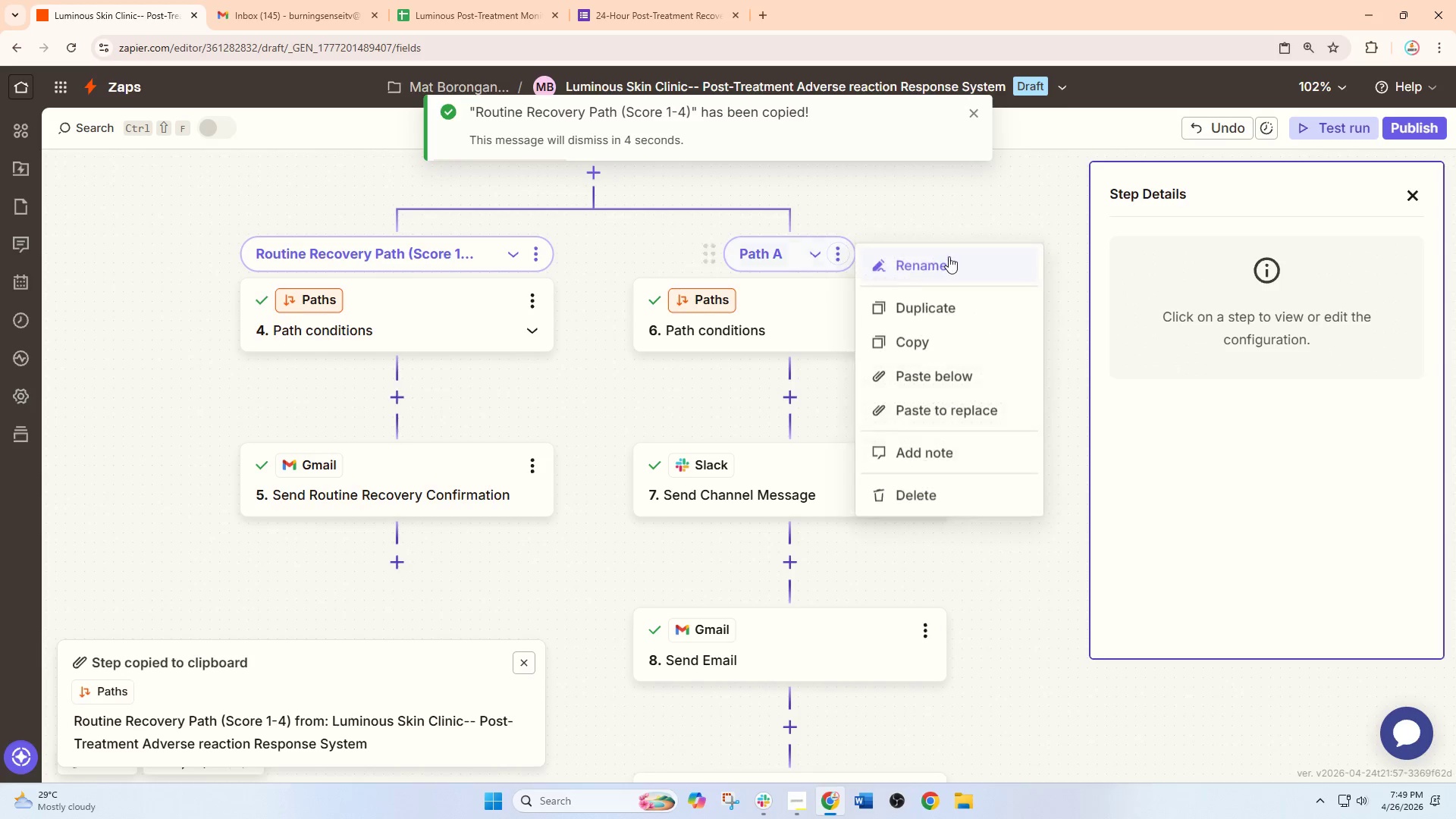 
left_click([956, 256])
 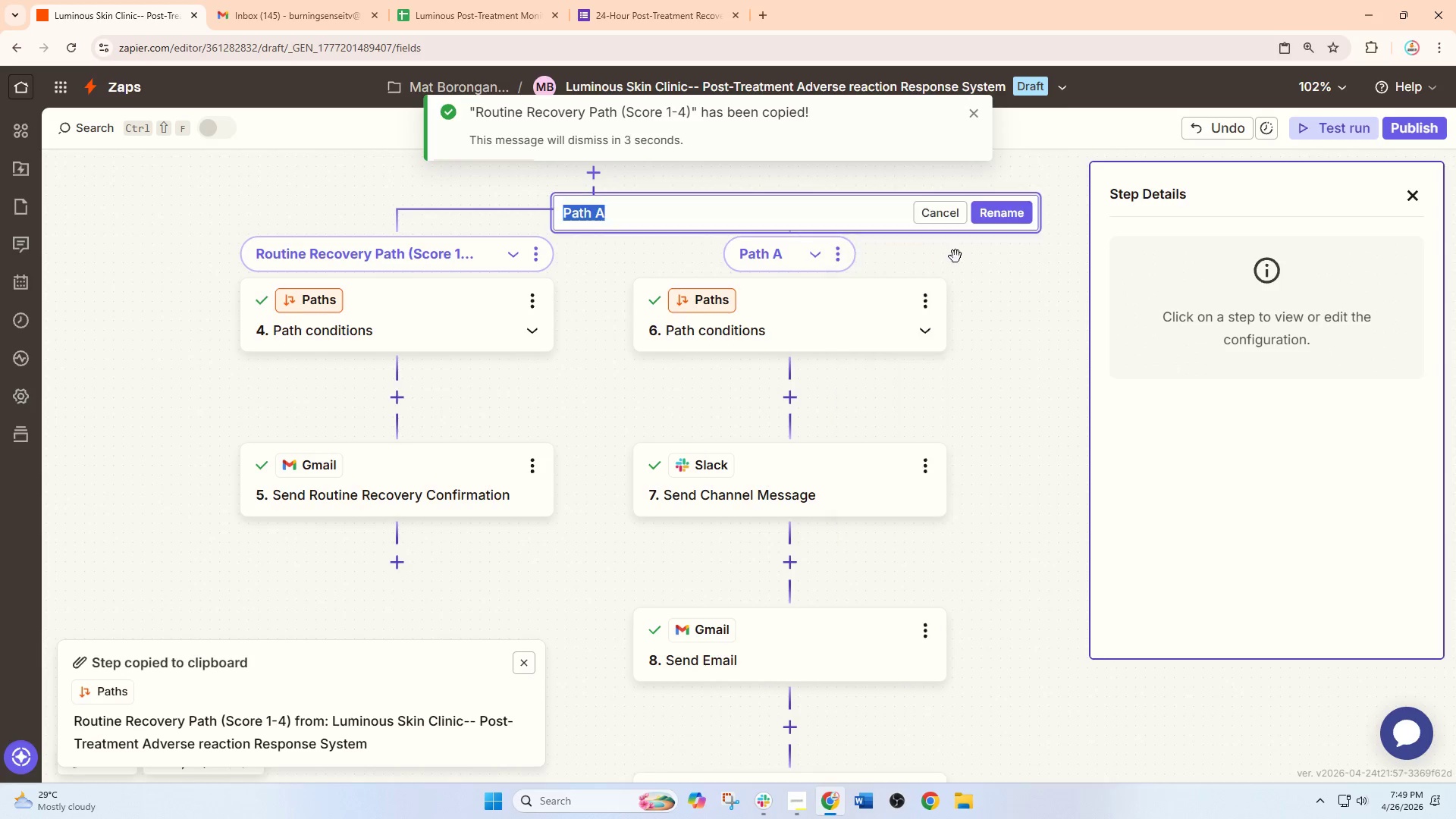 
key(Control+V)
 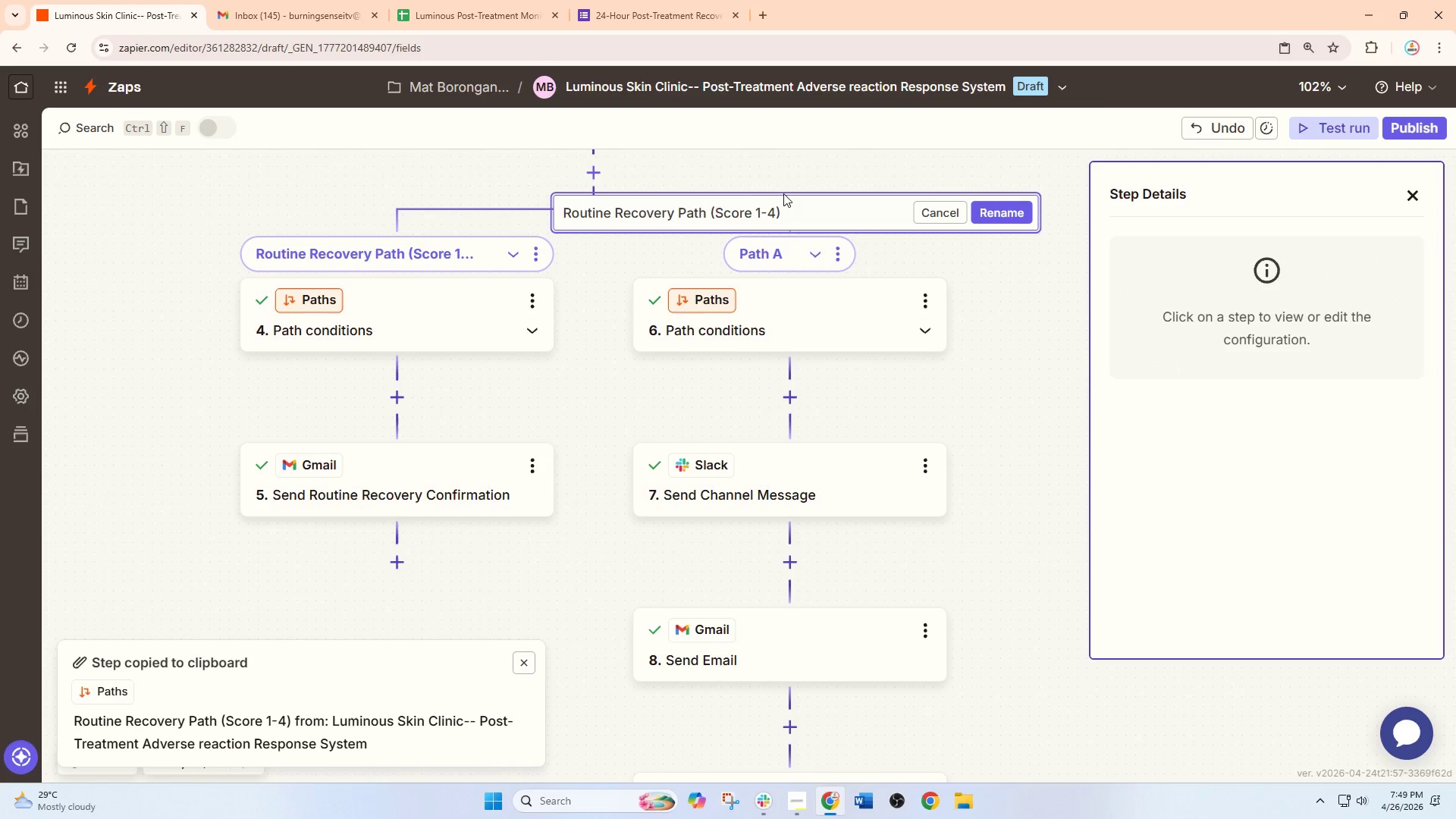 
wait(5.48)
 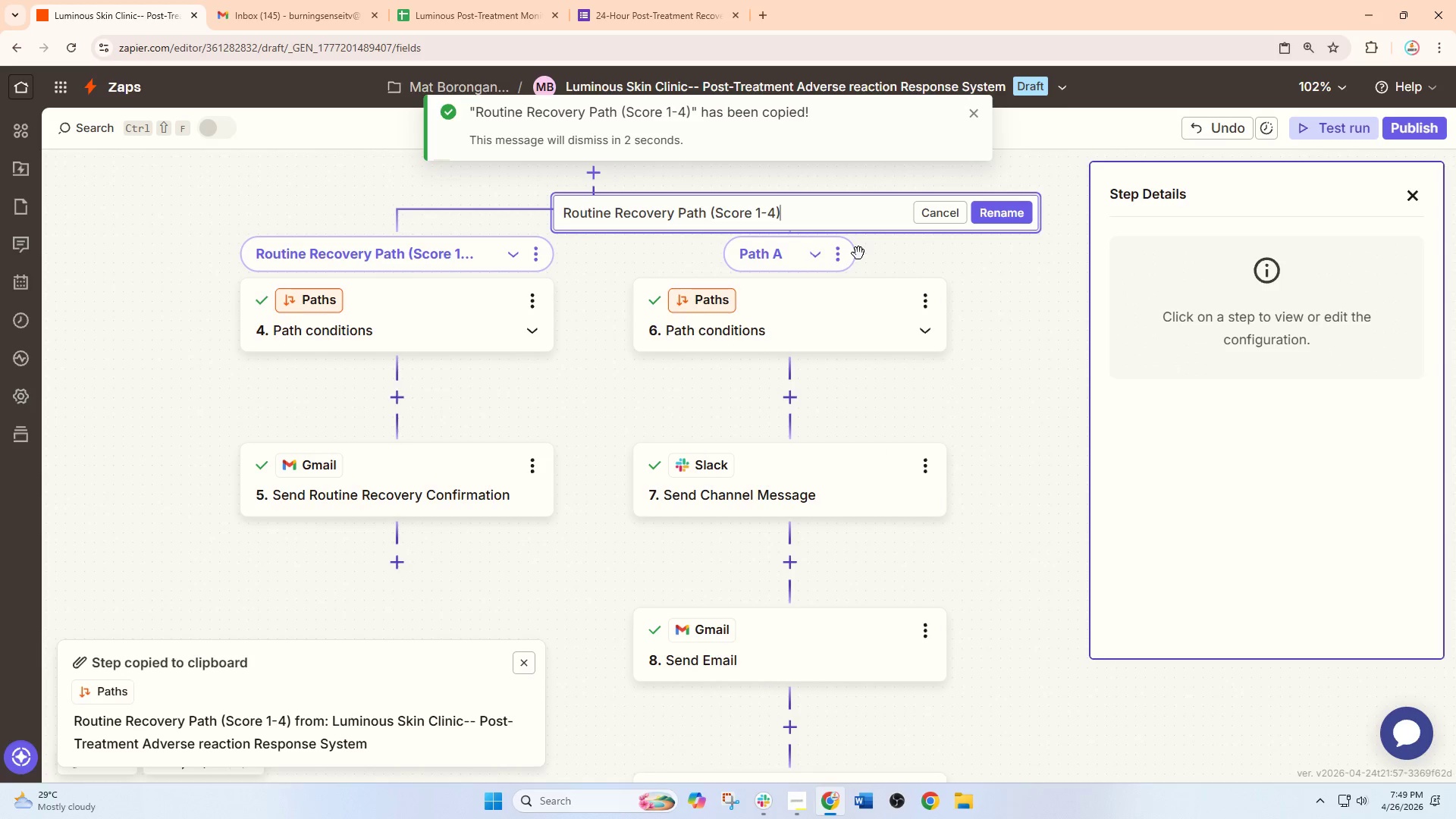 
left_click_drag(start_coordinate=[708, 210], to_coordinate=[531, 210])
 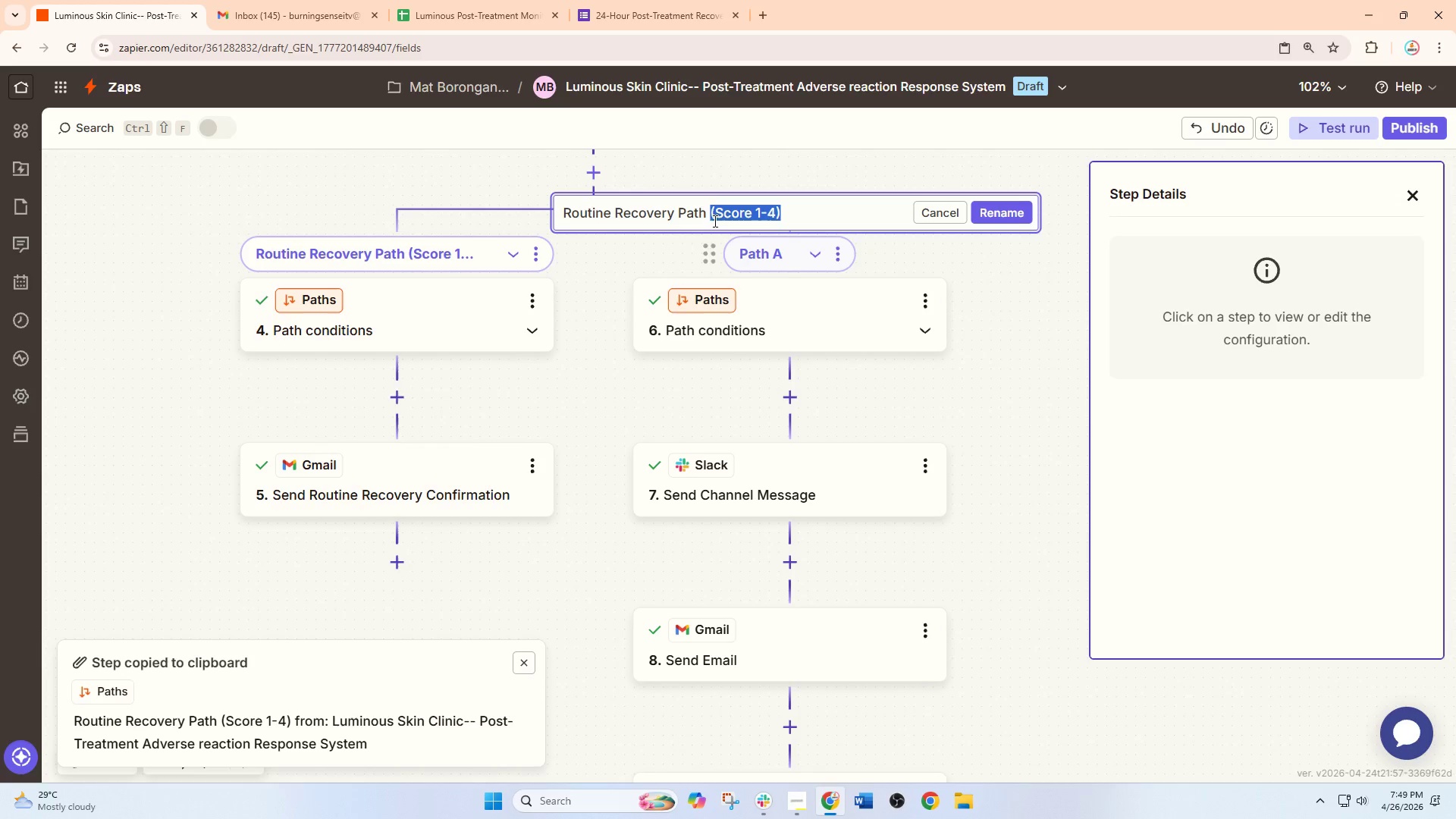 
left_click_drag(start_coordinate=[702, 214], to_coordinate=[691, 214])
 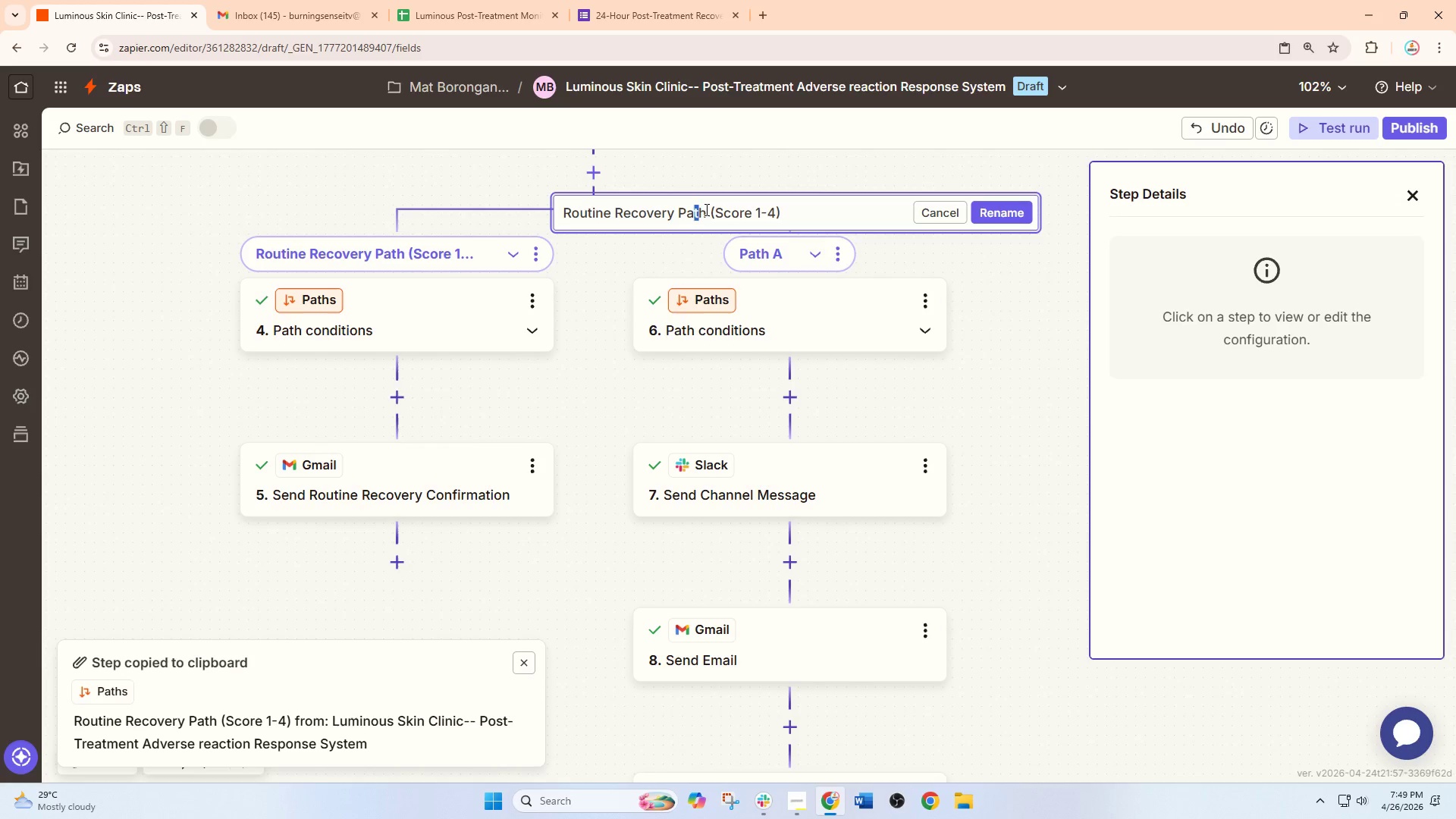 
left_click_drag(start_coordinate=[708, 209], to_coordinate=[554, 203])
 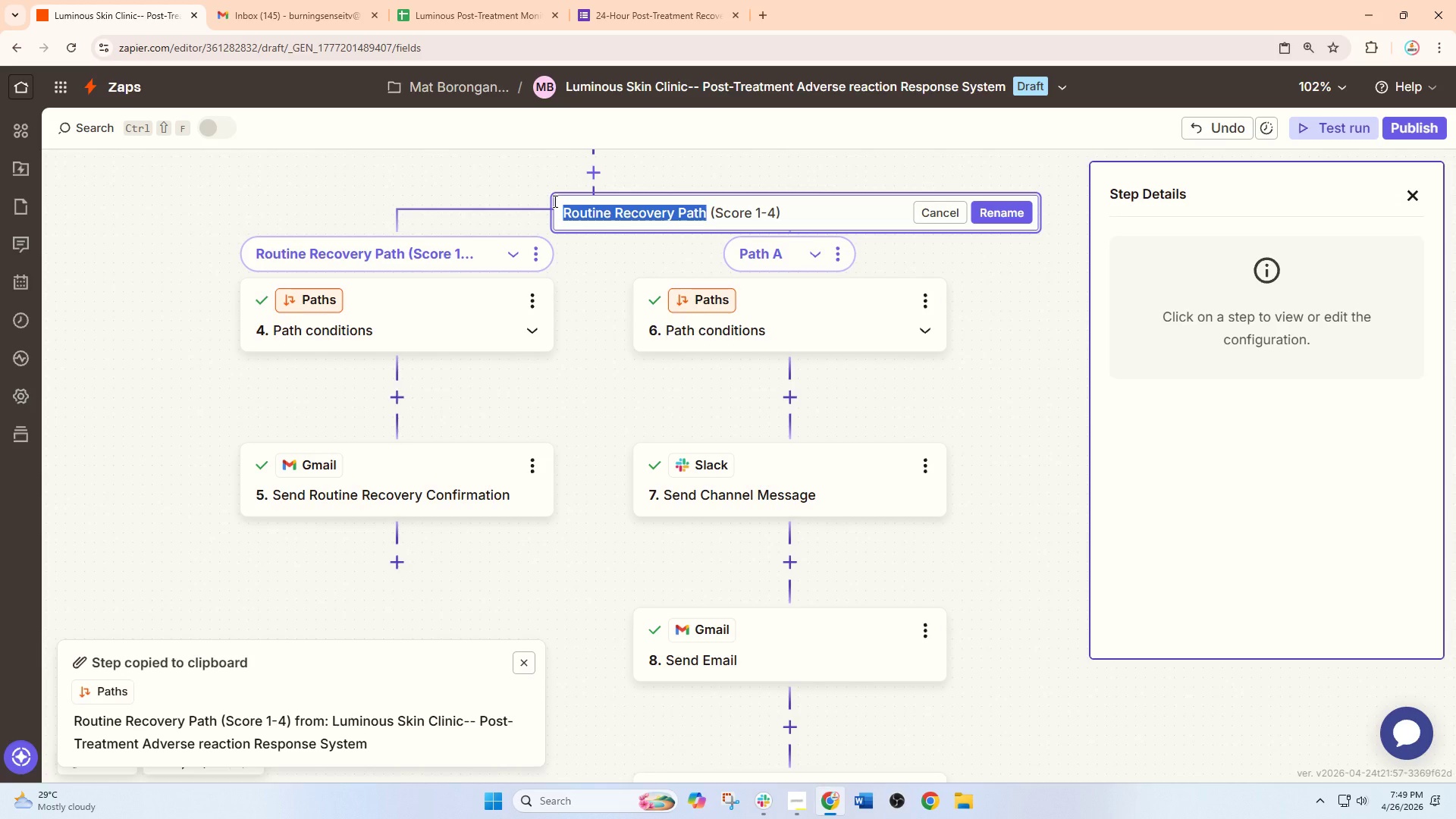 
type(Urgency Red Flag Path)
 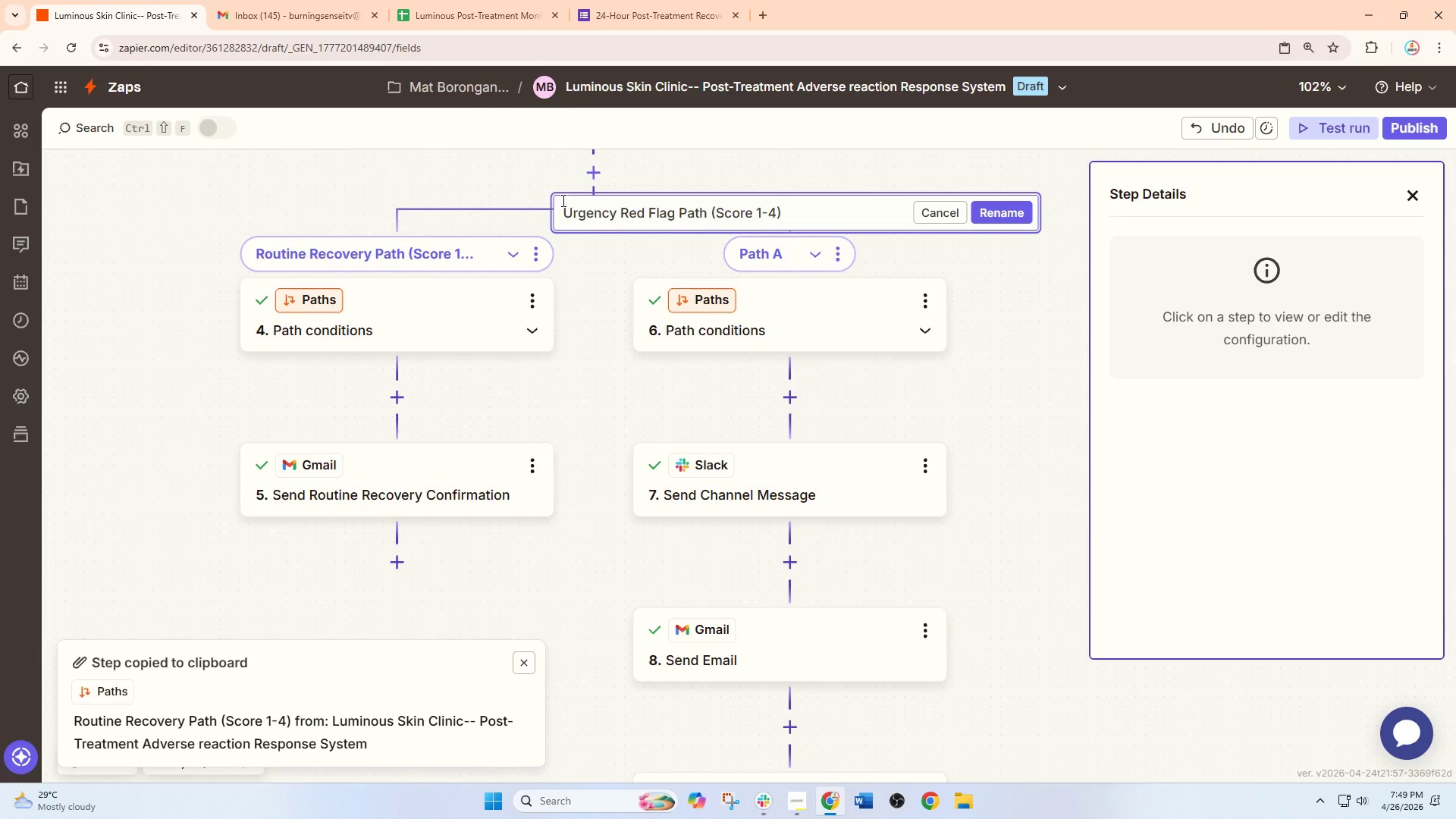 
left_click([760, 203])
 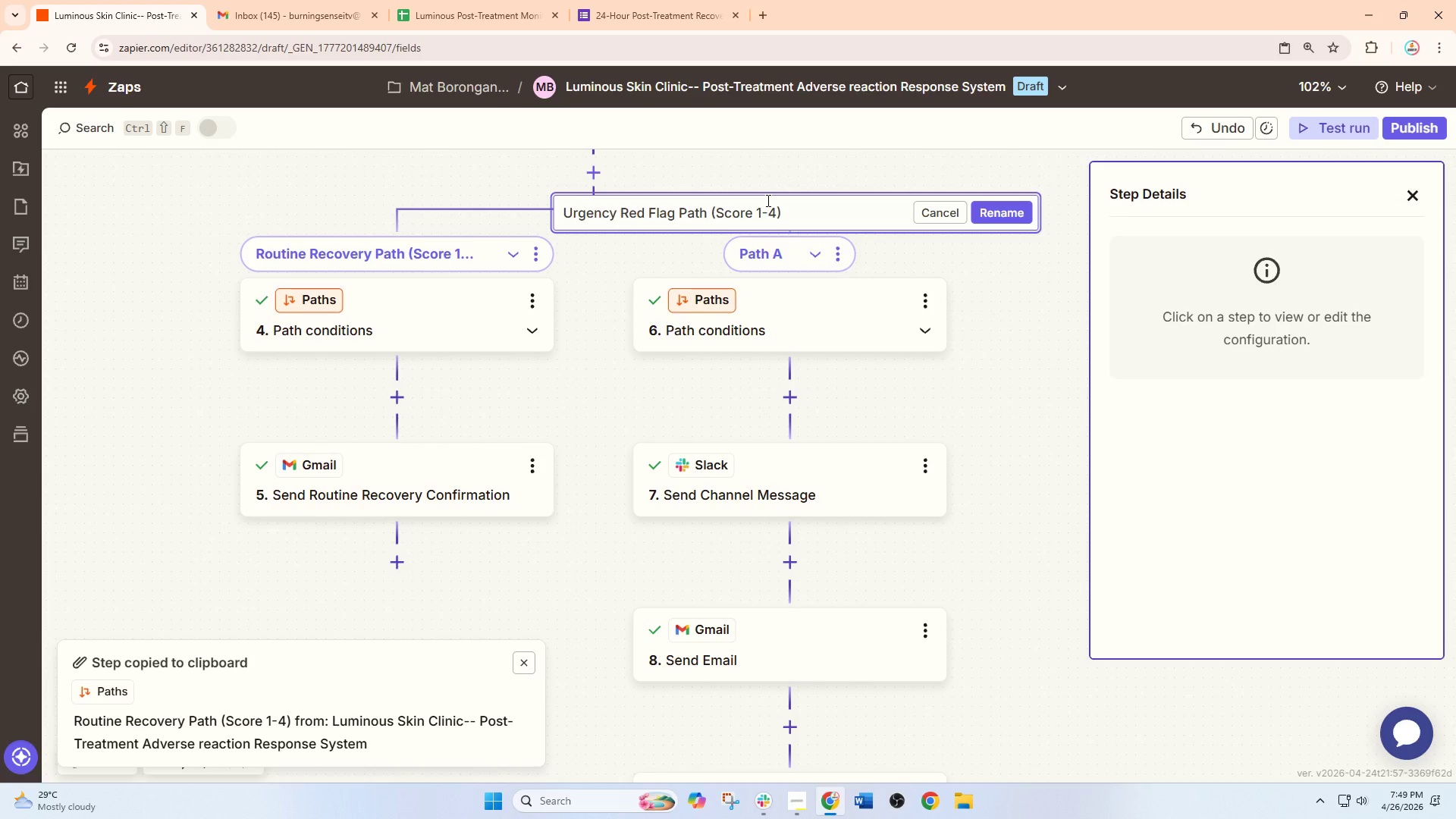 
key(Backspace)
 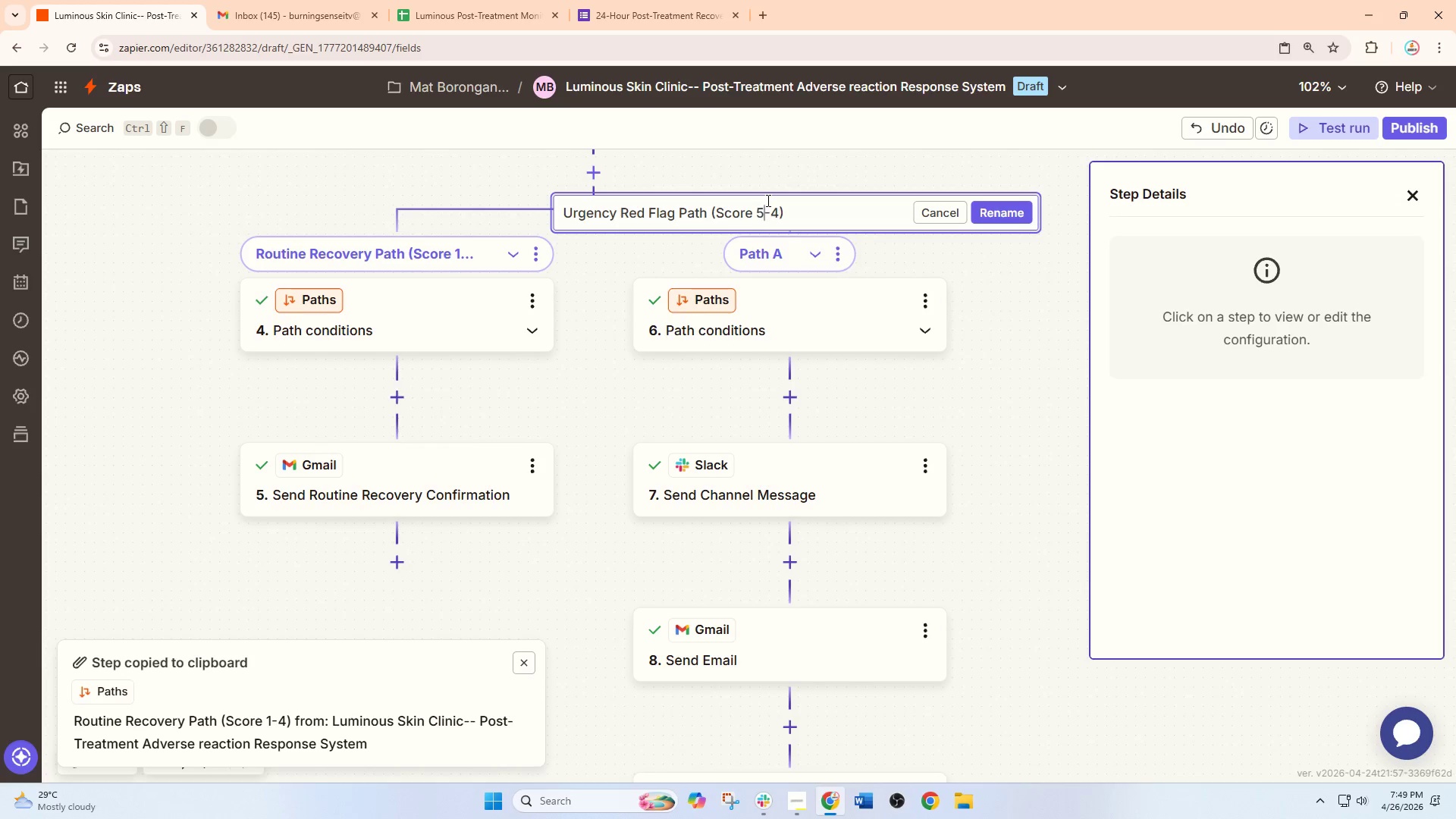 
key(5)
 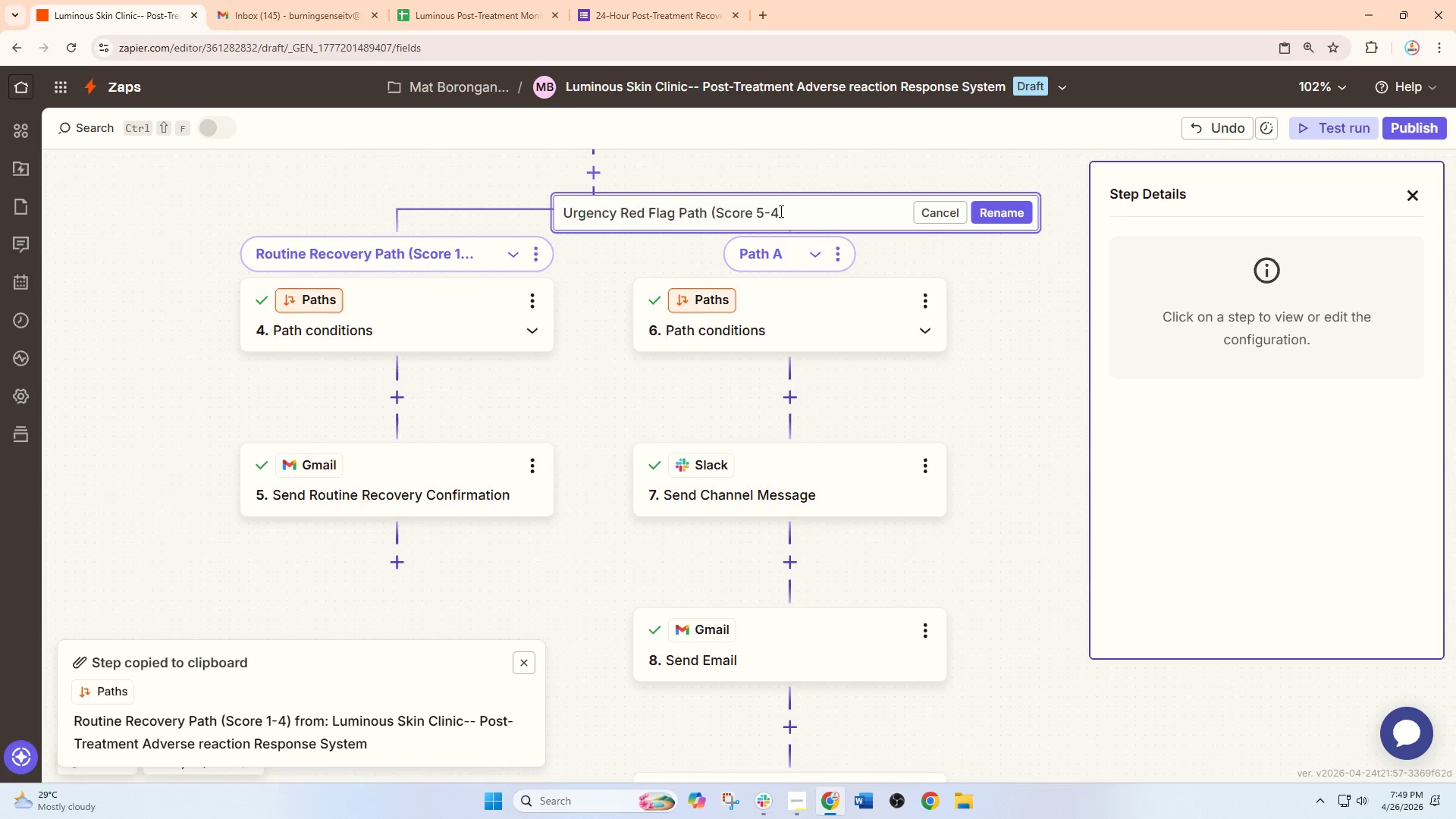 
left_click([783, 212])
 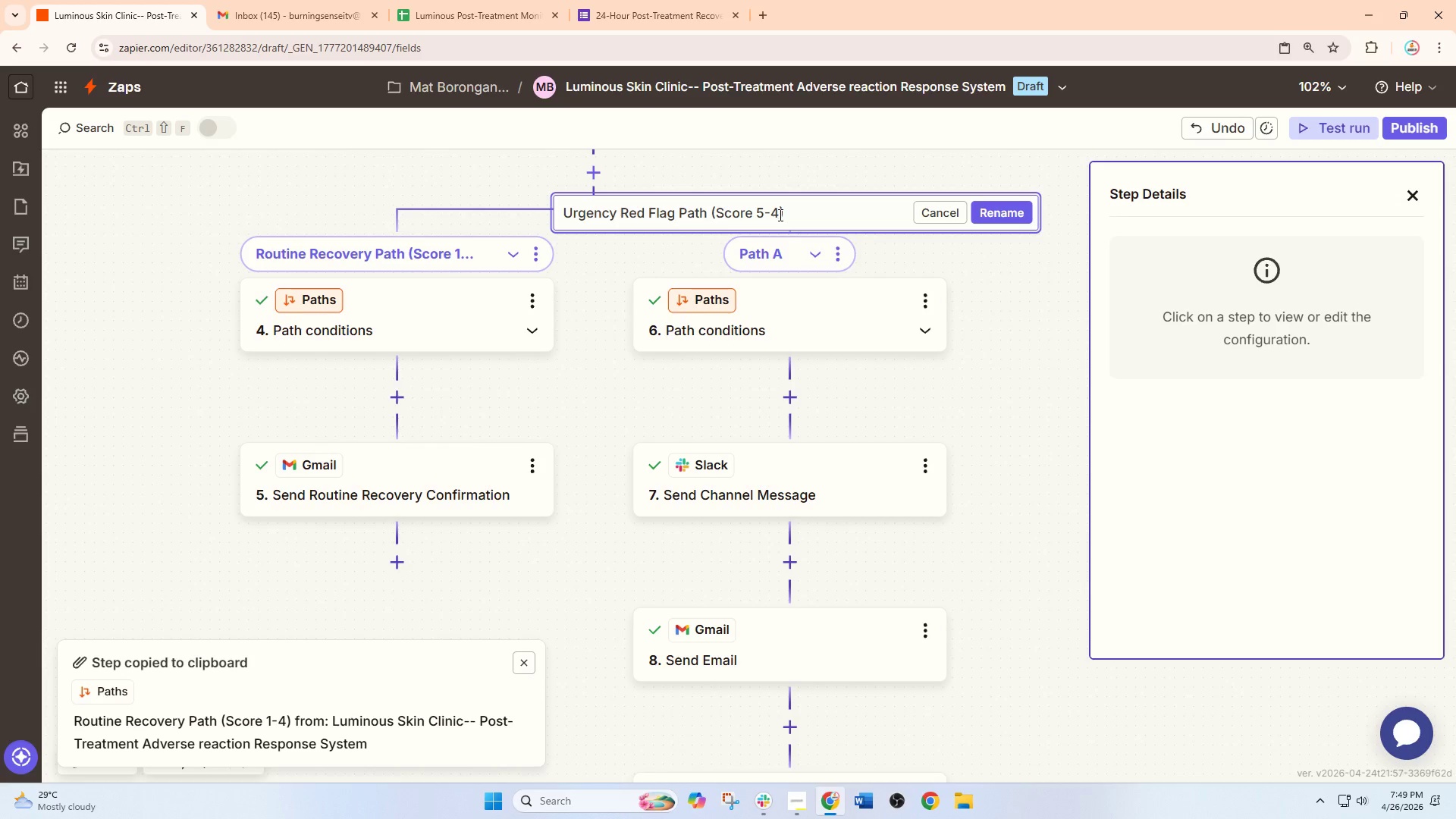 
left_click([777, 215])
 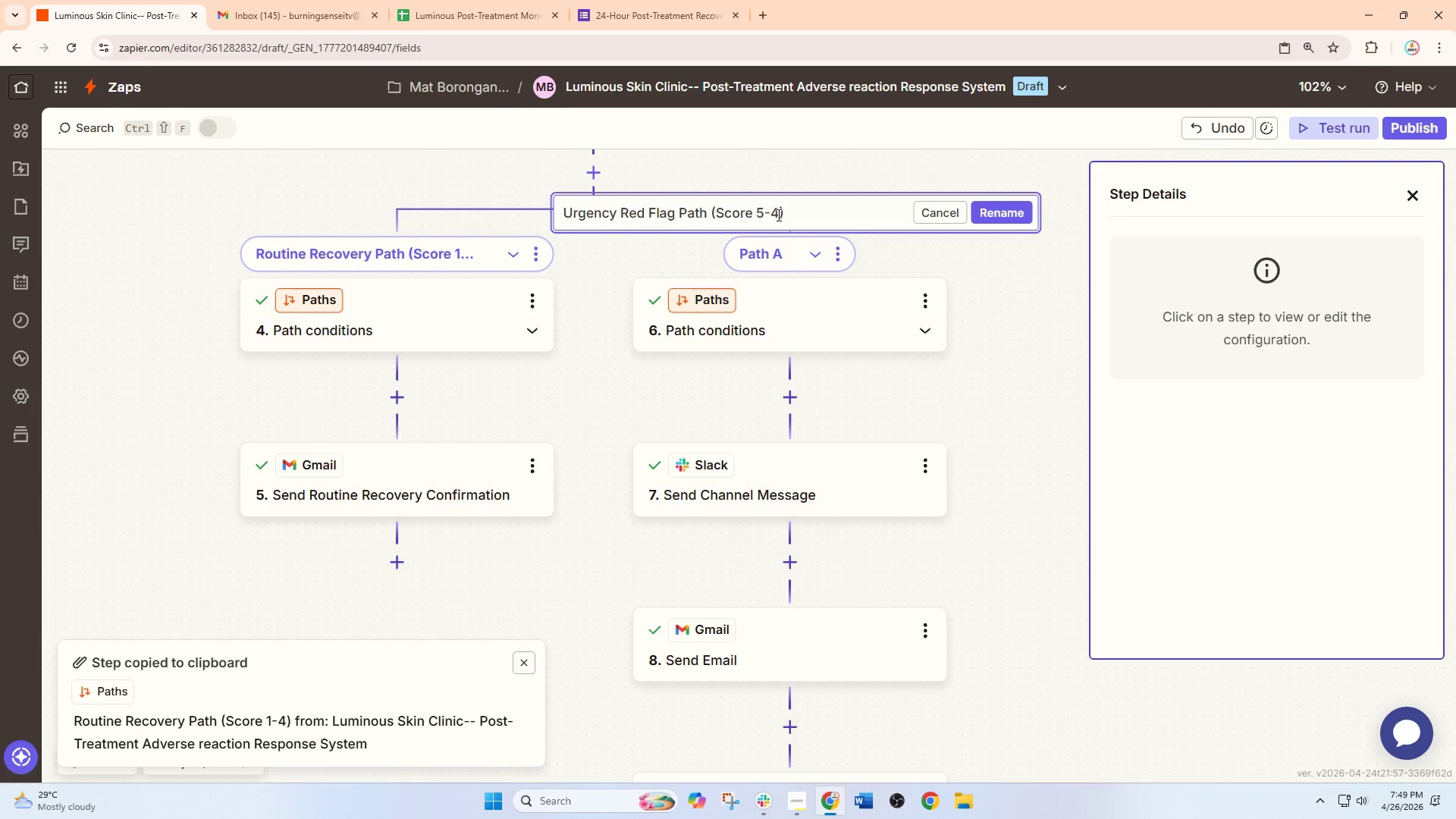 
key(Backspace)
type(10)
 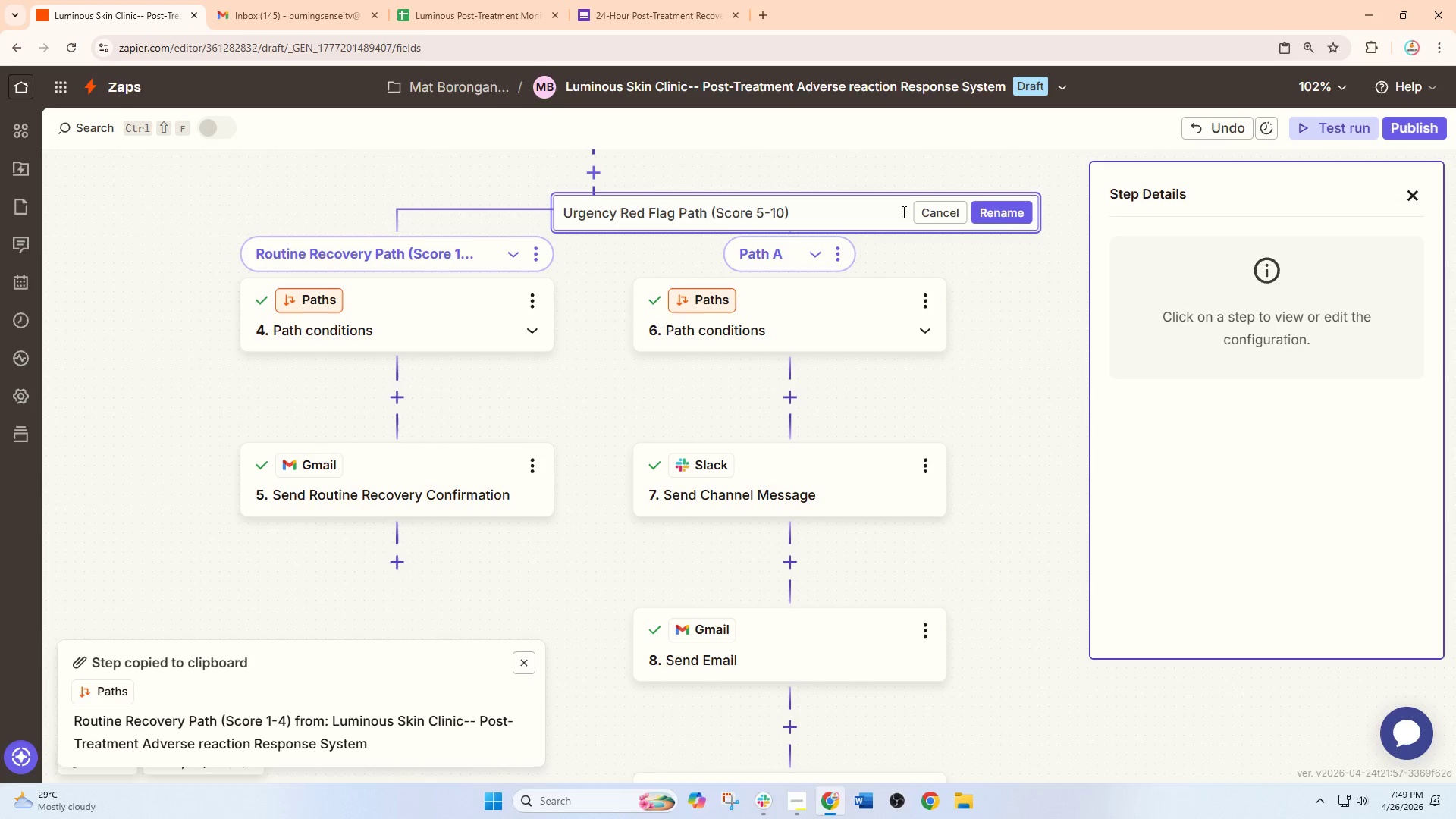 
left_click([1006, 210])
 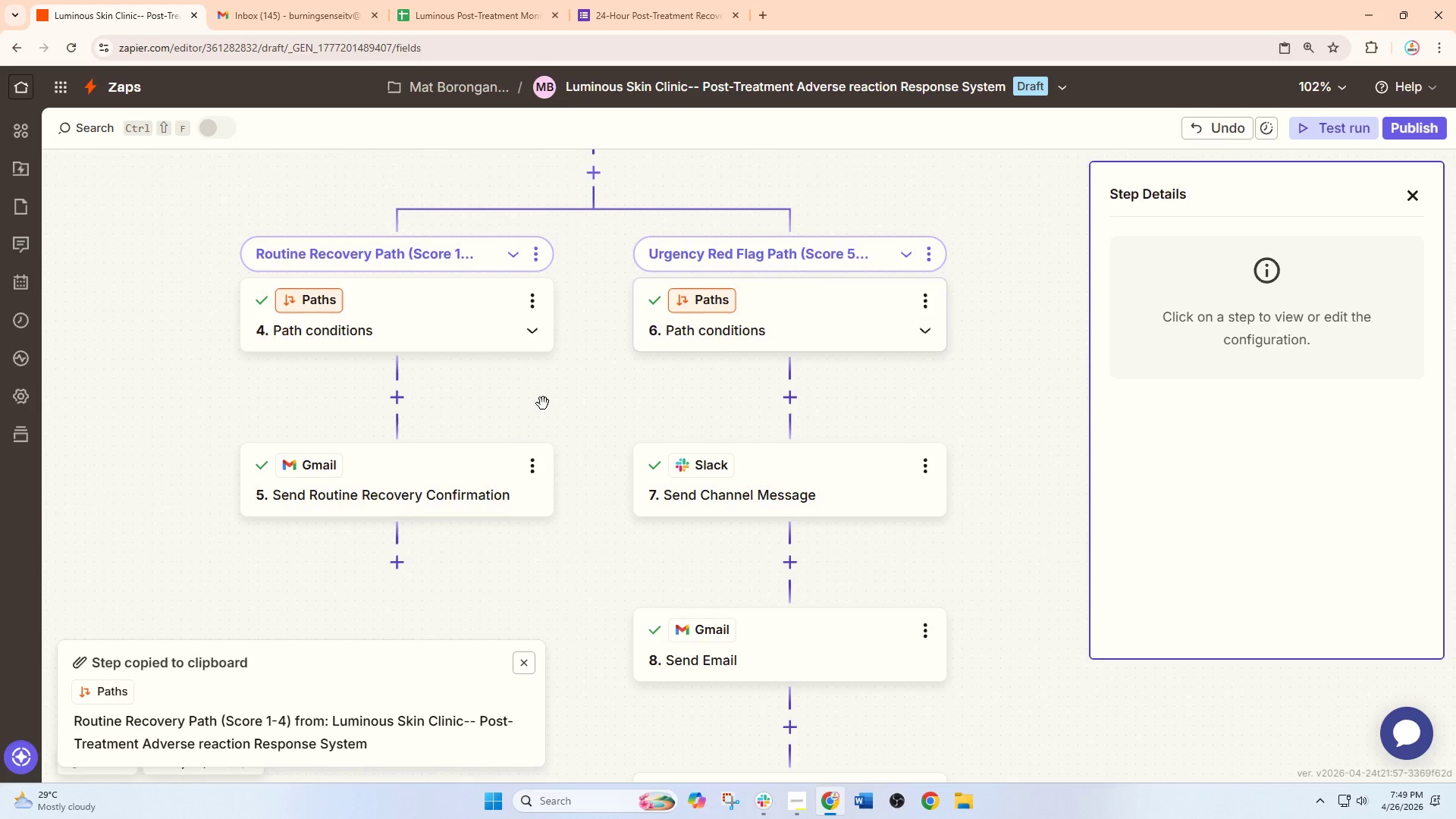 
left_click_drag(start_coordinate=[525, 434], to_coordinate=[617, 331])
 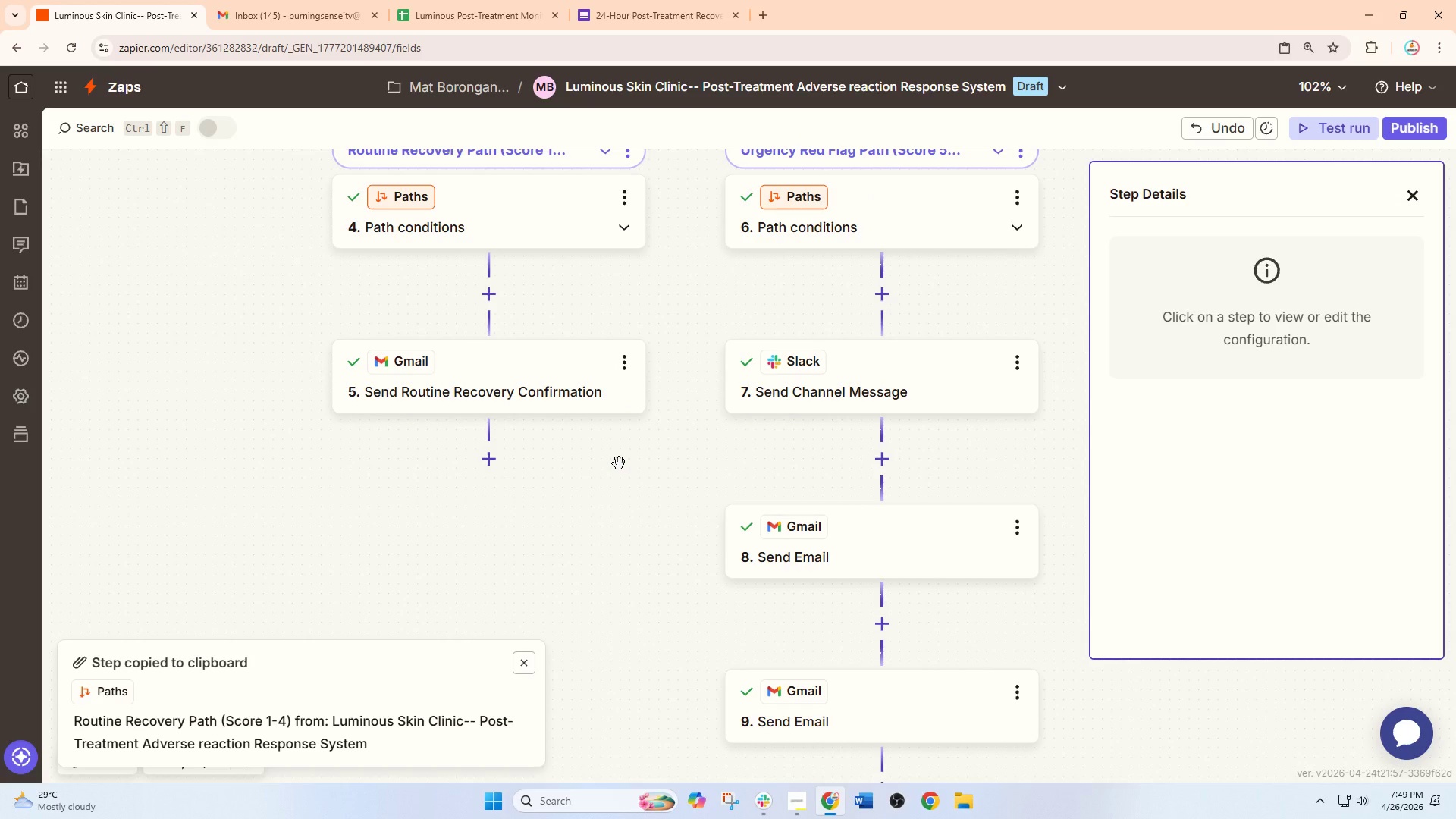 
left_click_drag(start_coordinate=[620, 485], to_coordinate=[565, 467])
 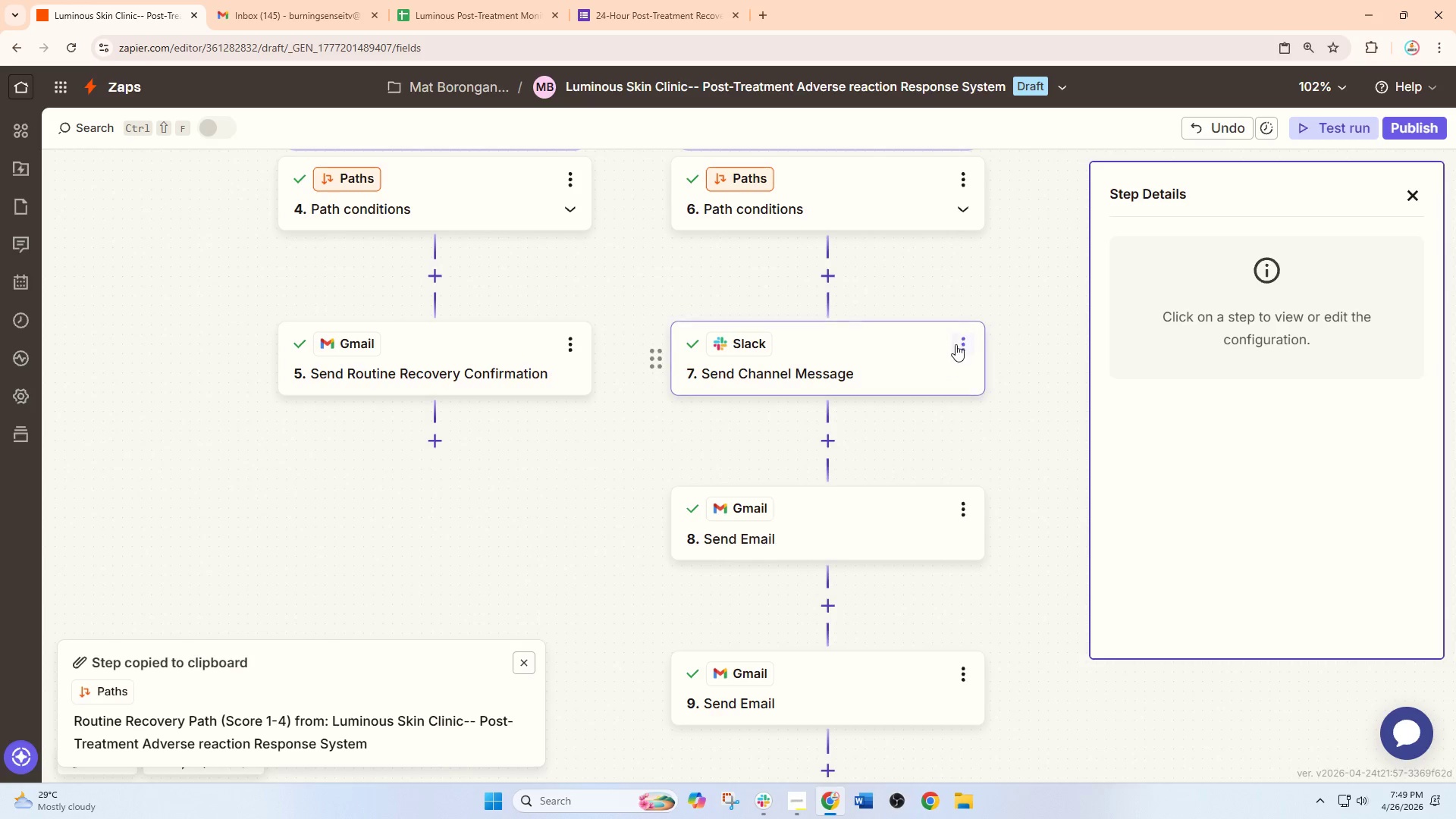 
left_click([962, 344])
 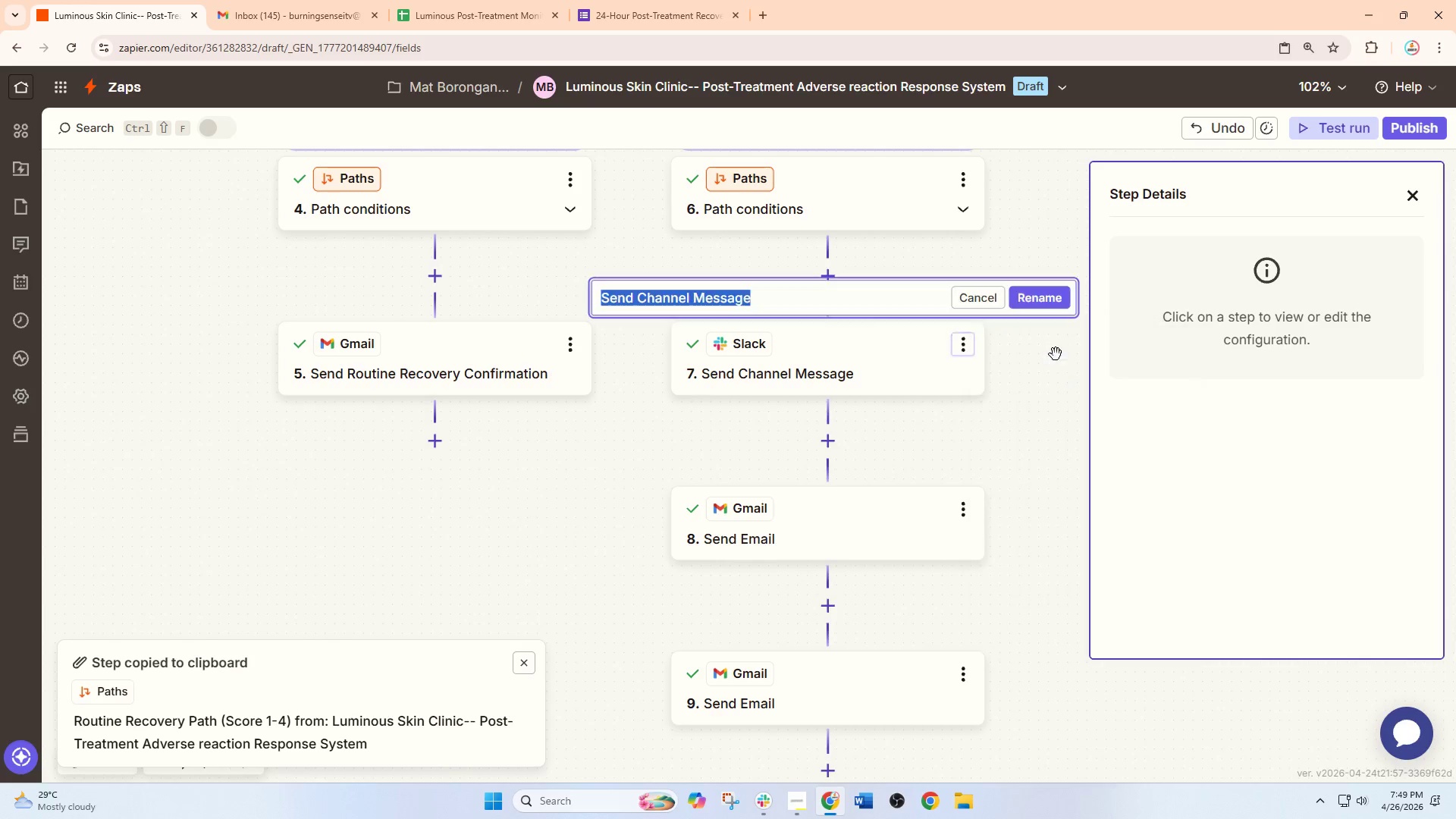 
type(Sejd)
key(Backspace)
key(Backspace)
type(nd Clinical Red flag Ale)
key(Backspace)
key(Backspace)
key(Backspace)
key(Backspace)
key(Backspace)
key(Backspace)
key(Backspace)
key(Backspace)
type(Flag Aletrt)
key(Backspace)
 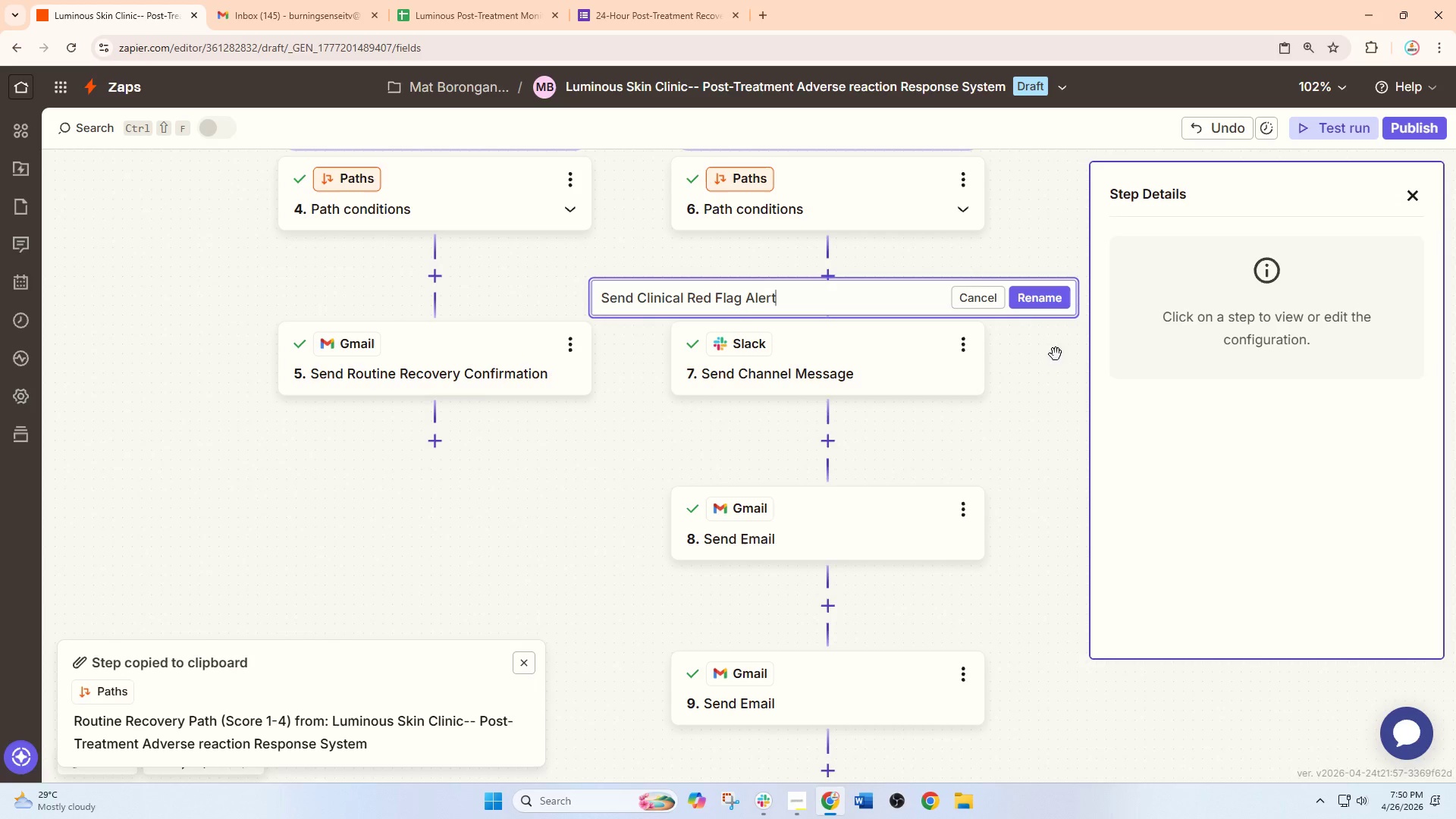 
left_click([1044, 299])
 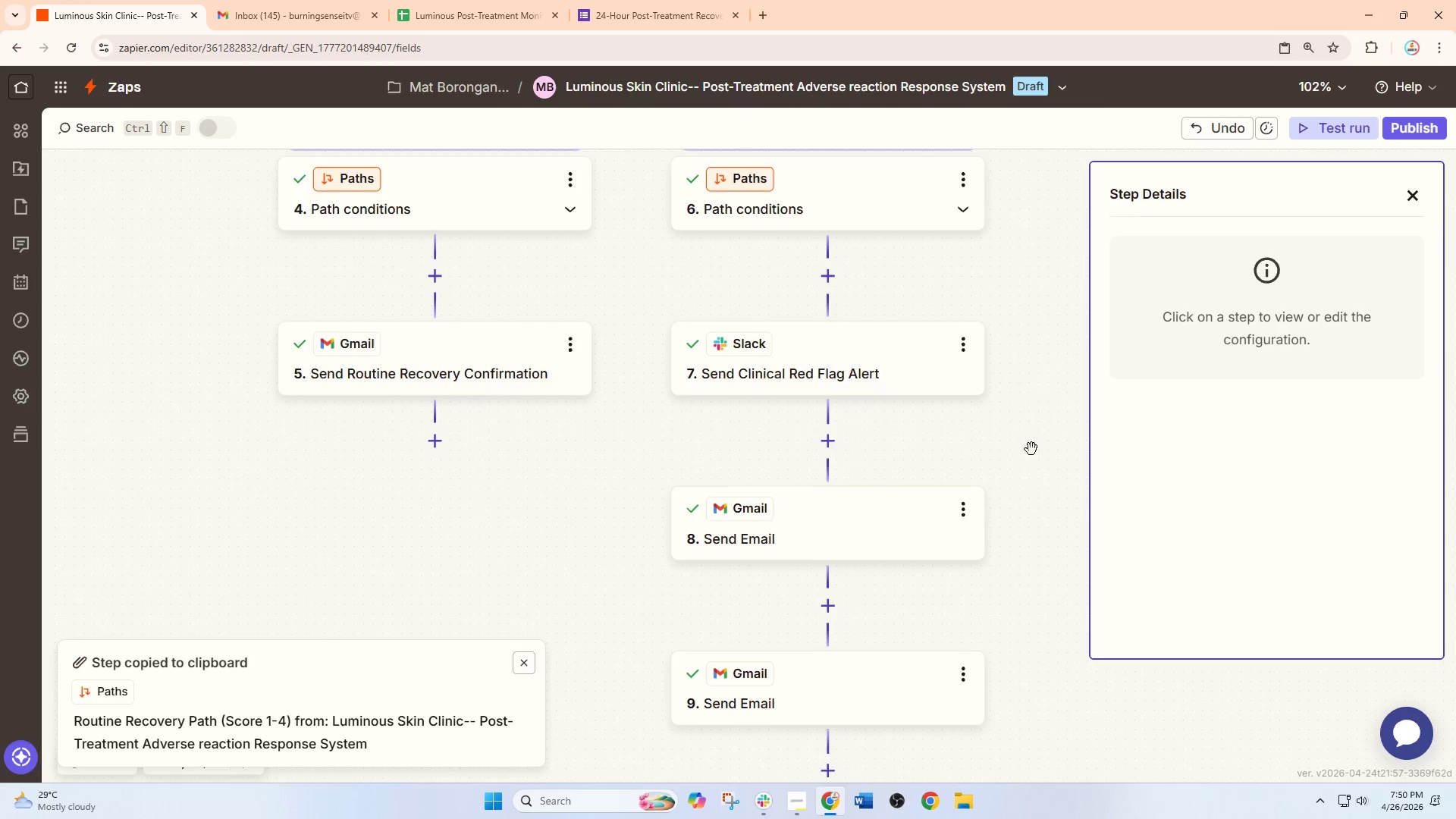 
left_click_drag(start_coordinate=[1031, 449], to_coordinate=[1020, 348])
 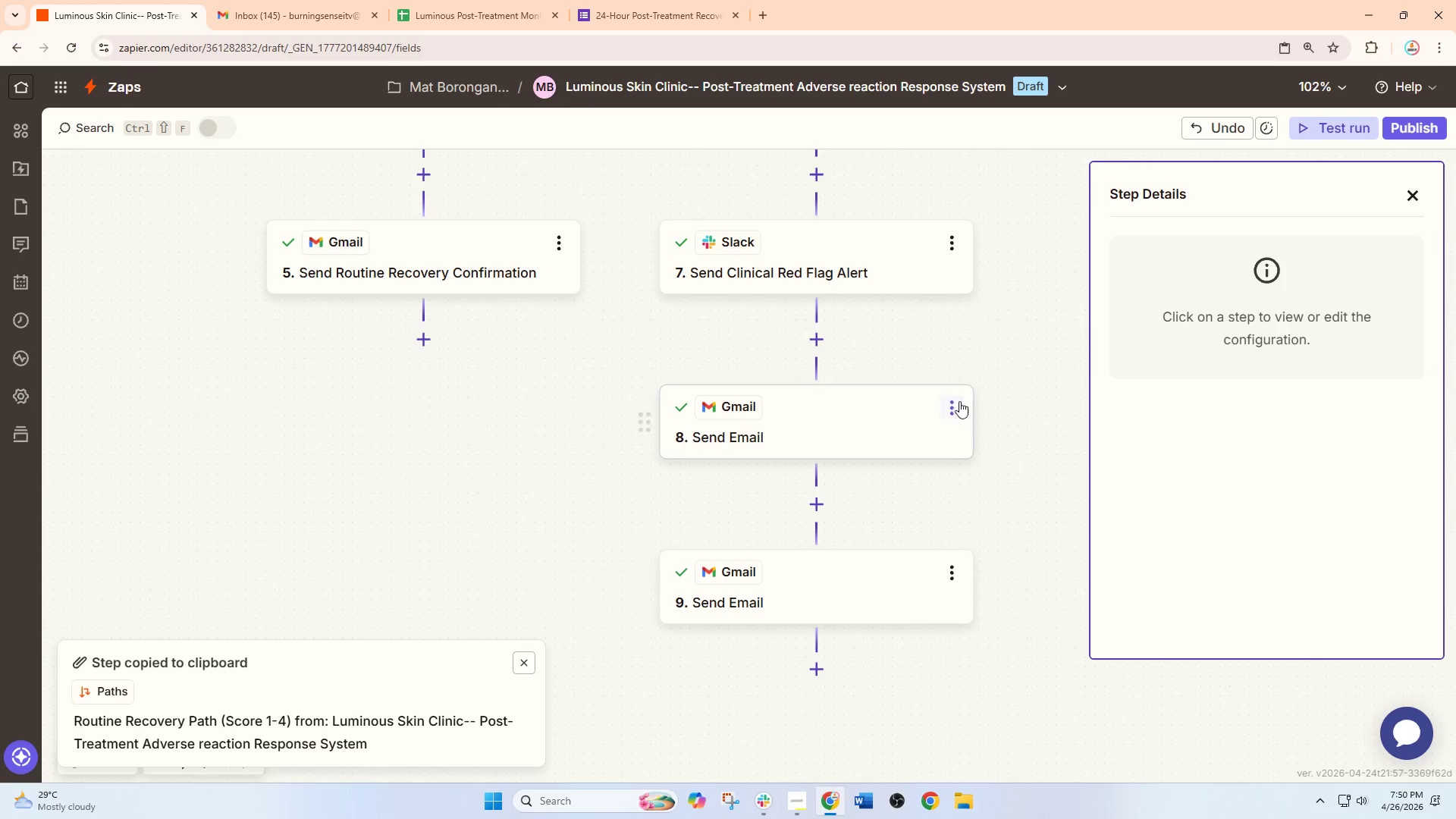 
left_click([959, 401])
 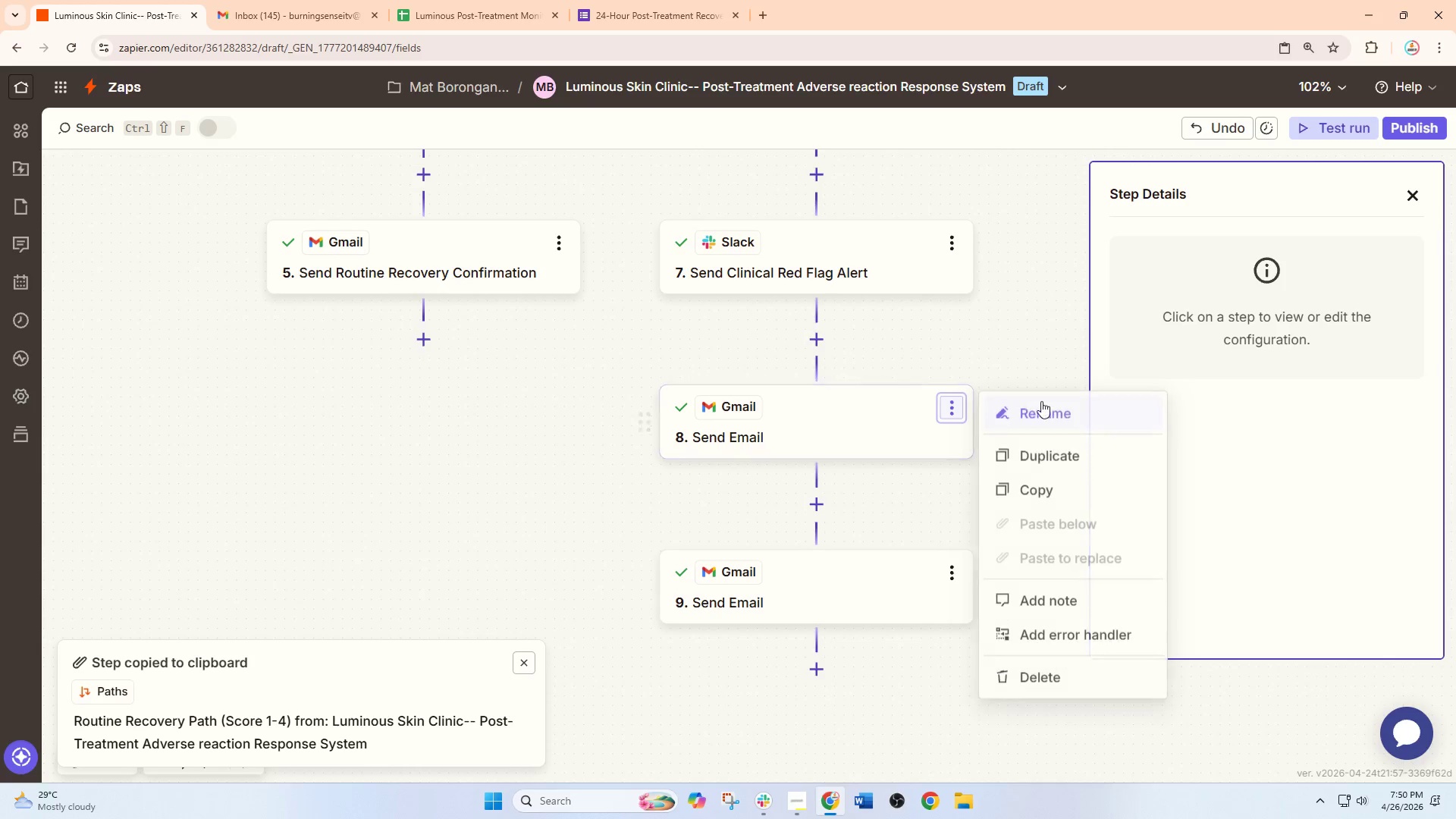 
left_click([1068, 406])
 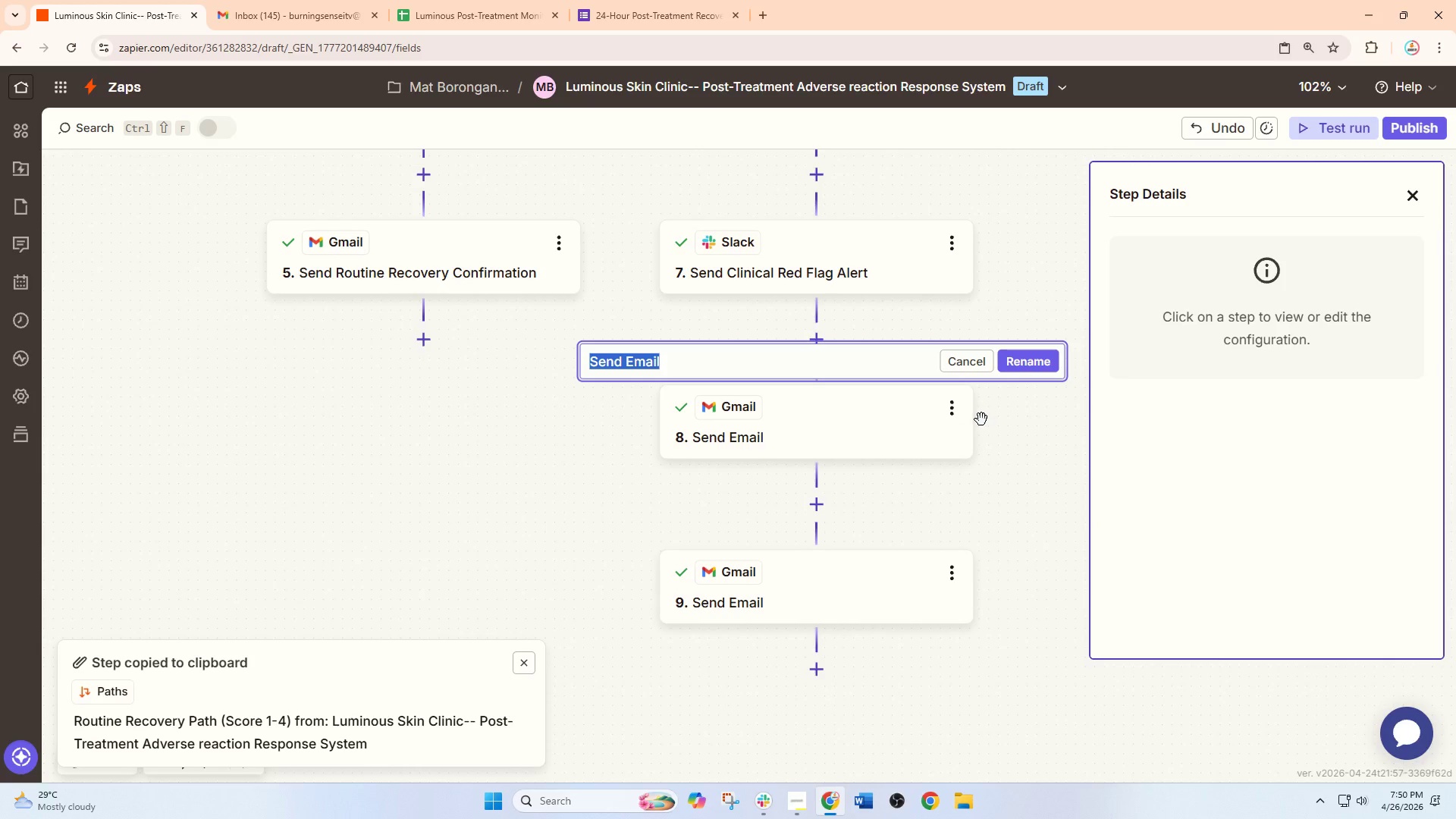 
type(Notify o)
key(Backspace)
type(On-call Clinical )
key(Backspace)
key(Backspace)
key(Backspace)
key(Backspace)
key(Backspace)
type(c)
key(Backspace)
type(ical ma)
key(Backspace)
key(Backspace)
type(Manma)
key(Backspace)
key(Backspace)
key(Backspace)
type(nager)
 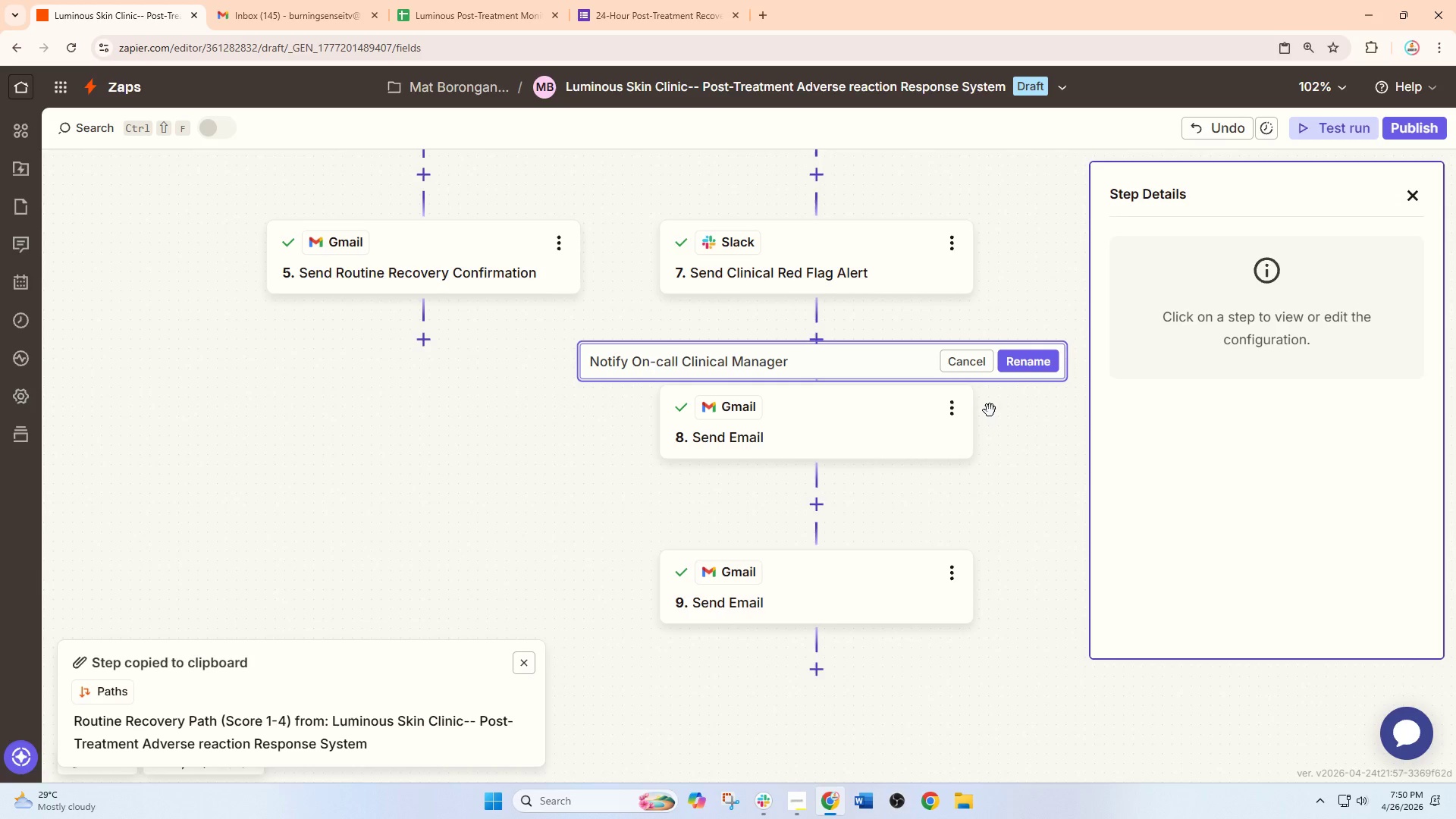 
left_click([1024, 372])
 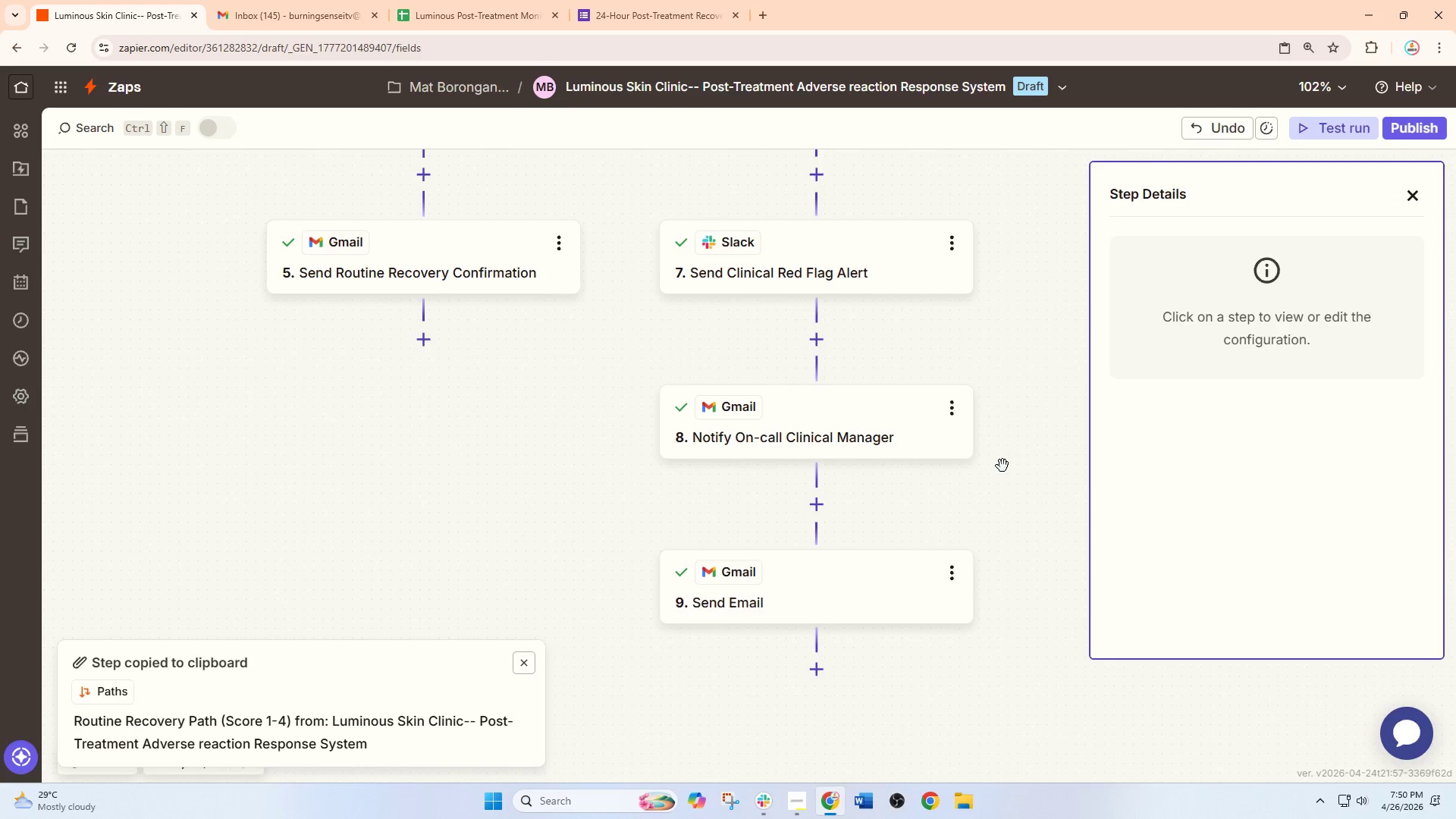 
left_click_drag(start_coordinate=[1006, 479], to_coordinate=[1006, 382])
 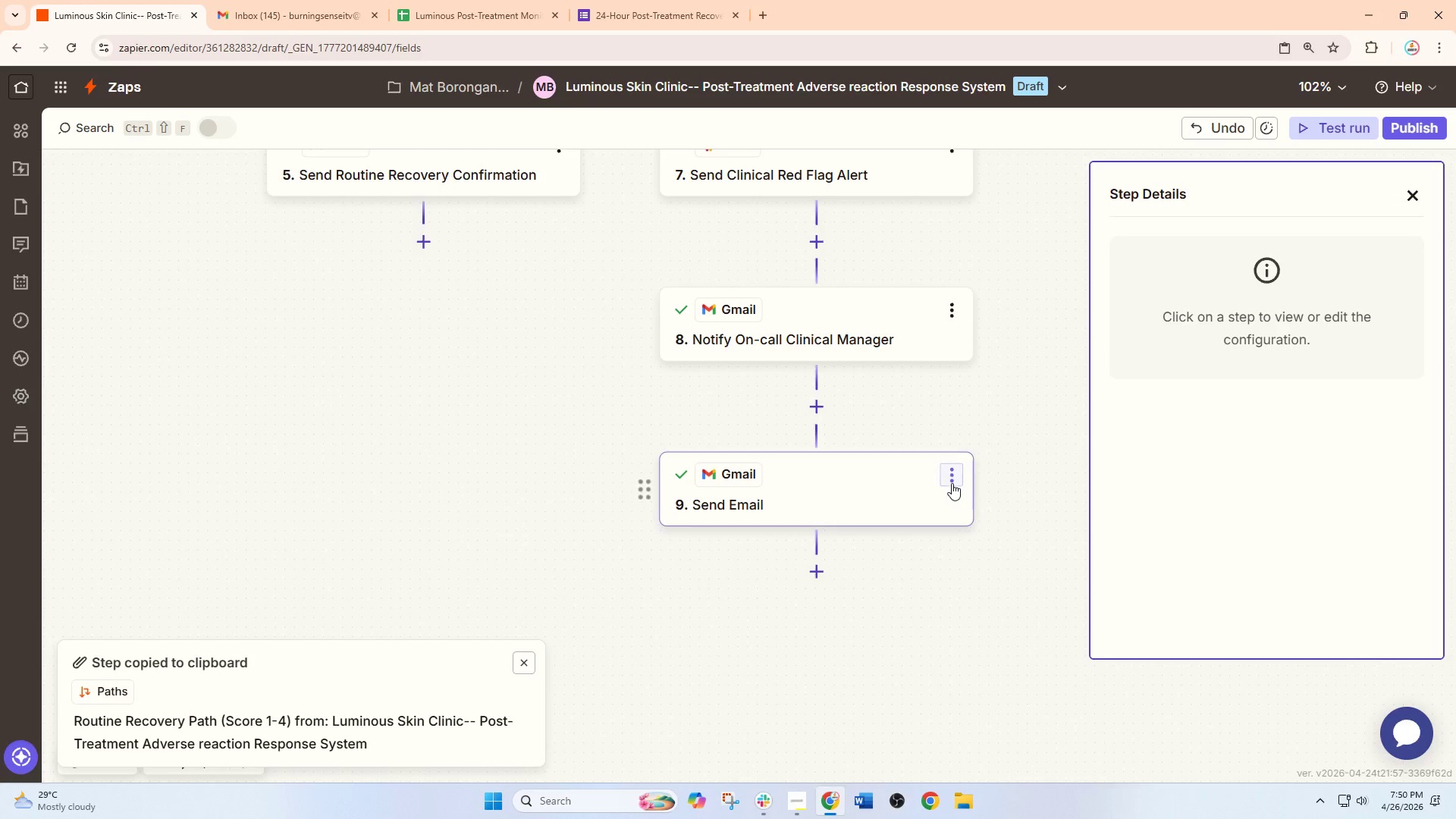 
left_click([956, 484])
 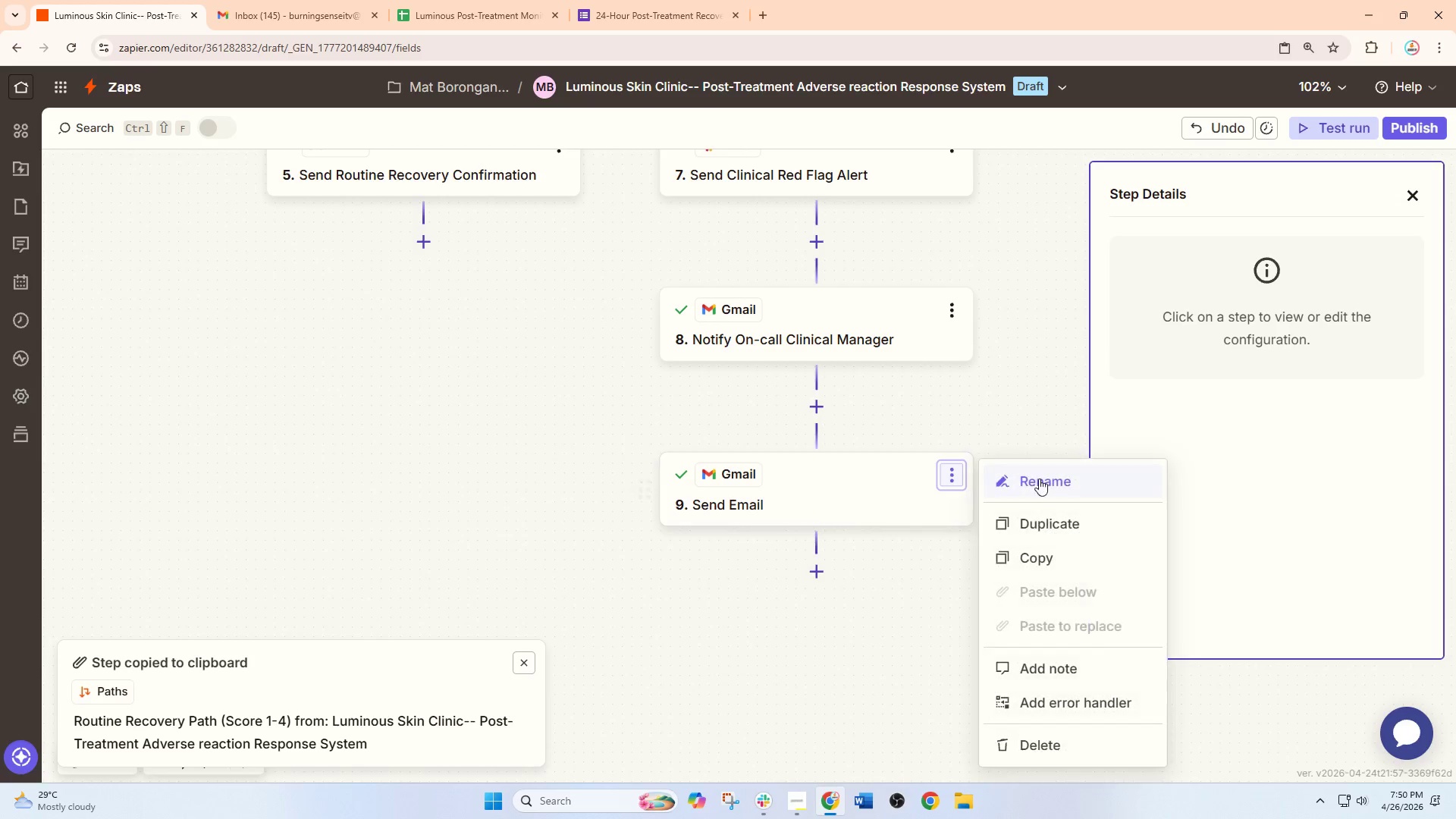 
left_click([1039, 479])
 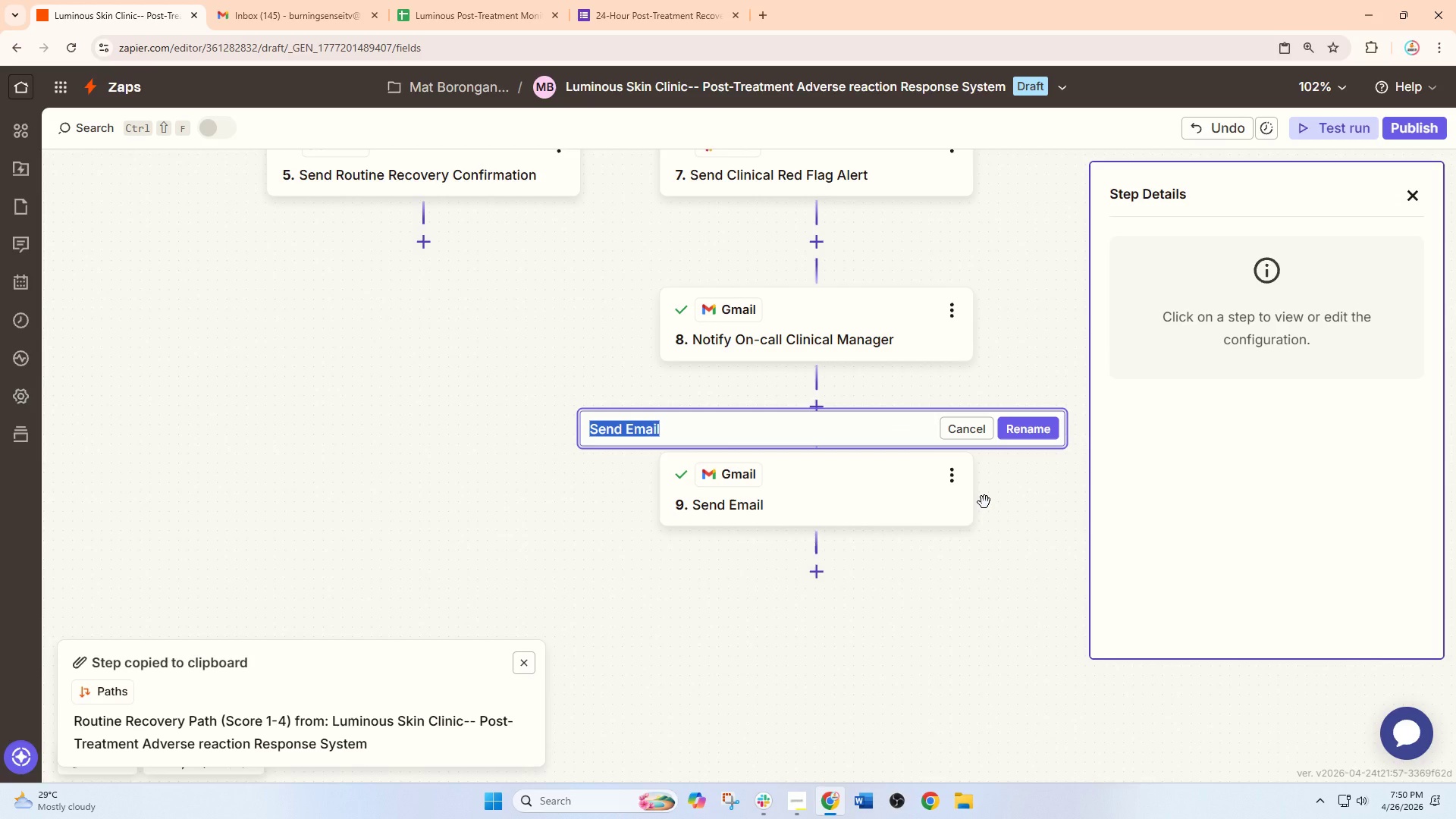 
type(Send Emrge)
key(Backspace)
key(Backspace)
key(Backspace)
type(ergency after)
key(Backspace)
key(Backspace)
key(Backspace)
key(Backspace)
key(Backspace)
type(Aftercare Isntu)
key(Backspace)
key(Backspace)
key(Backspace)
key(Backspace)
type(nstrcutions)
key(Backspace)
key(Backspace)
key(Backspace)
key(Backspace)
key(Backspace)
key(Backspace)
key(Backspace)
type(uctions)
 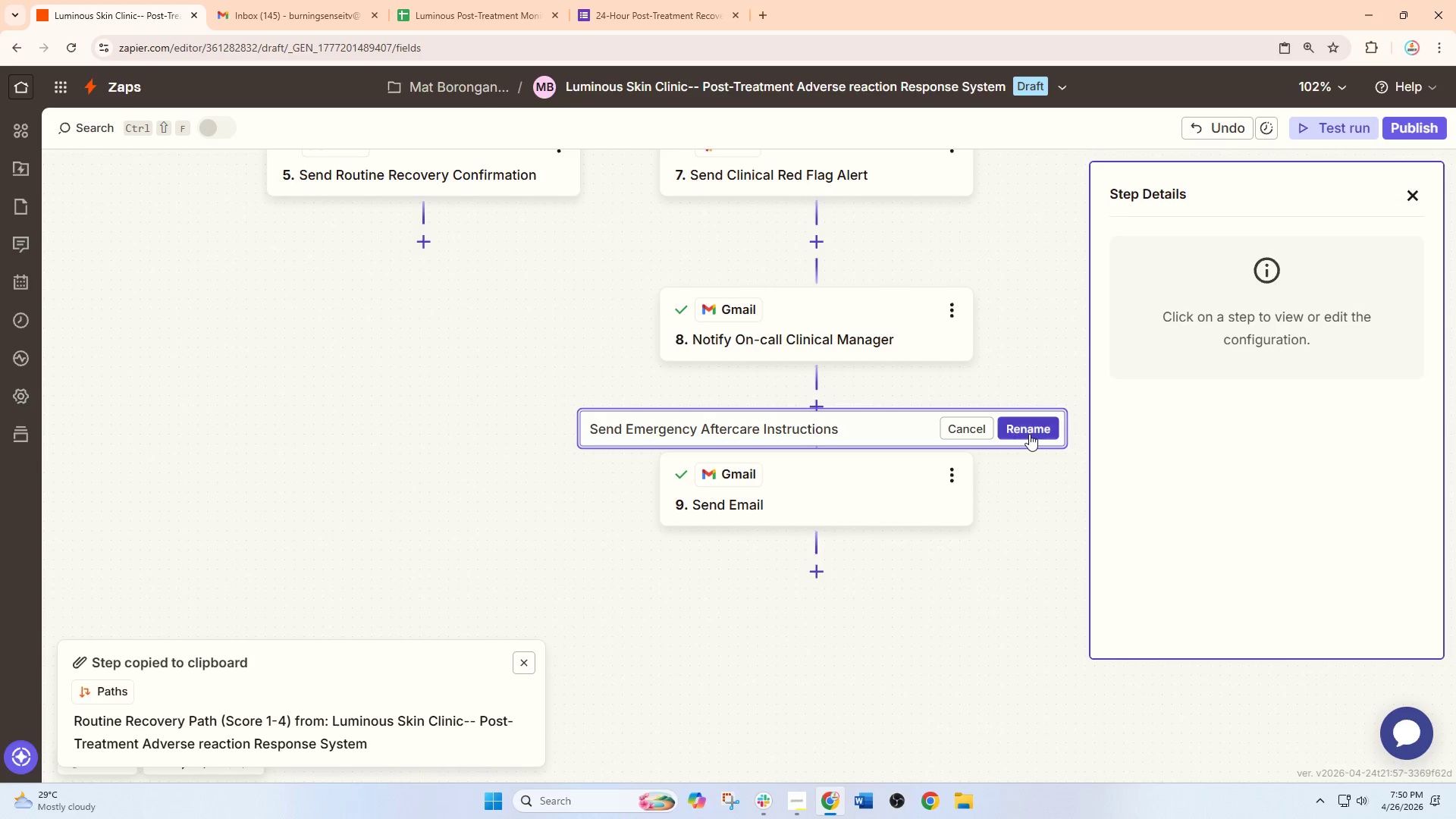 
left_click([1029, 434])
 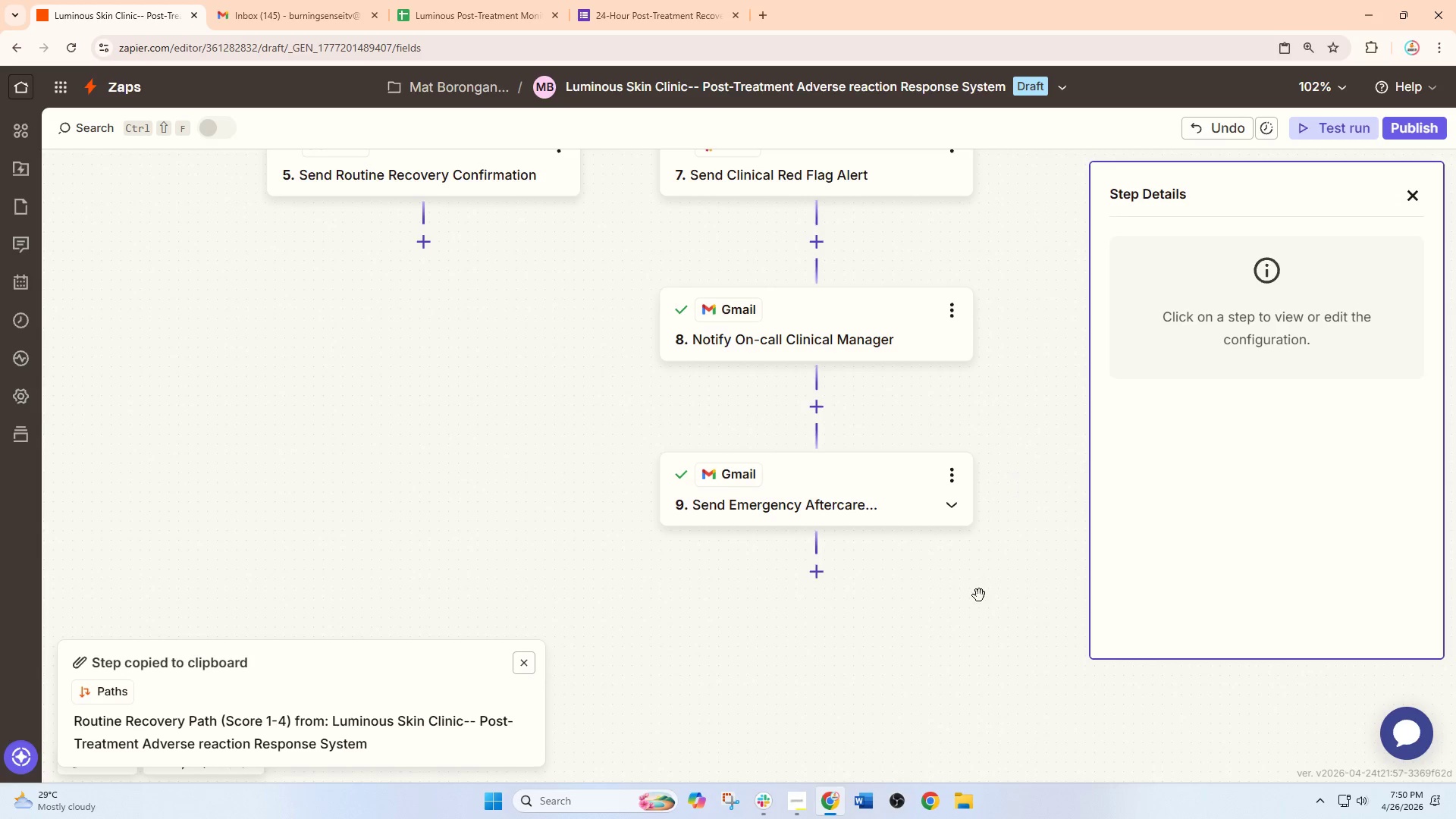 
left_click_drag(start_coordinate=[979, 595], to_coordinate=[977, 479])
 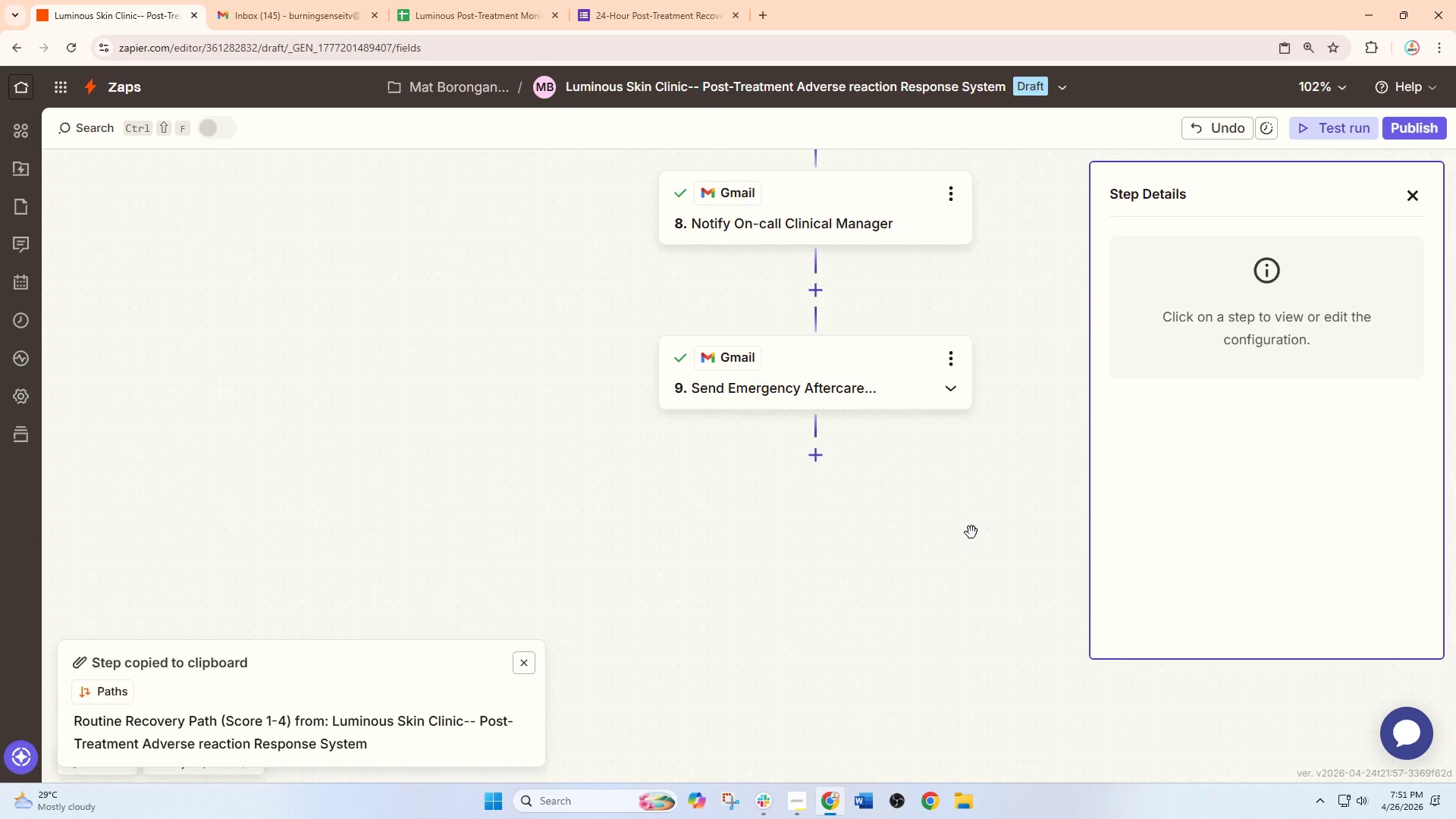 
wait(29.2)
 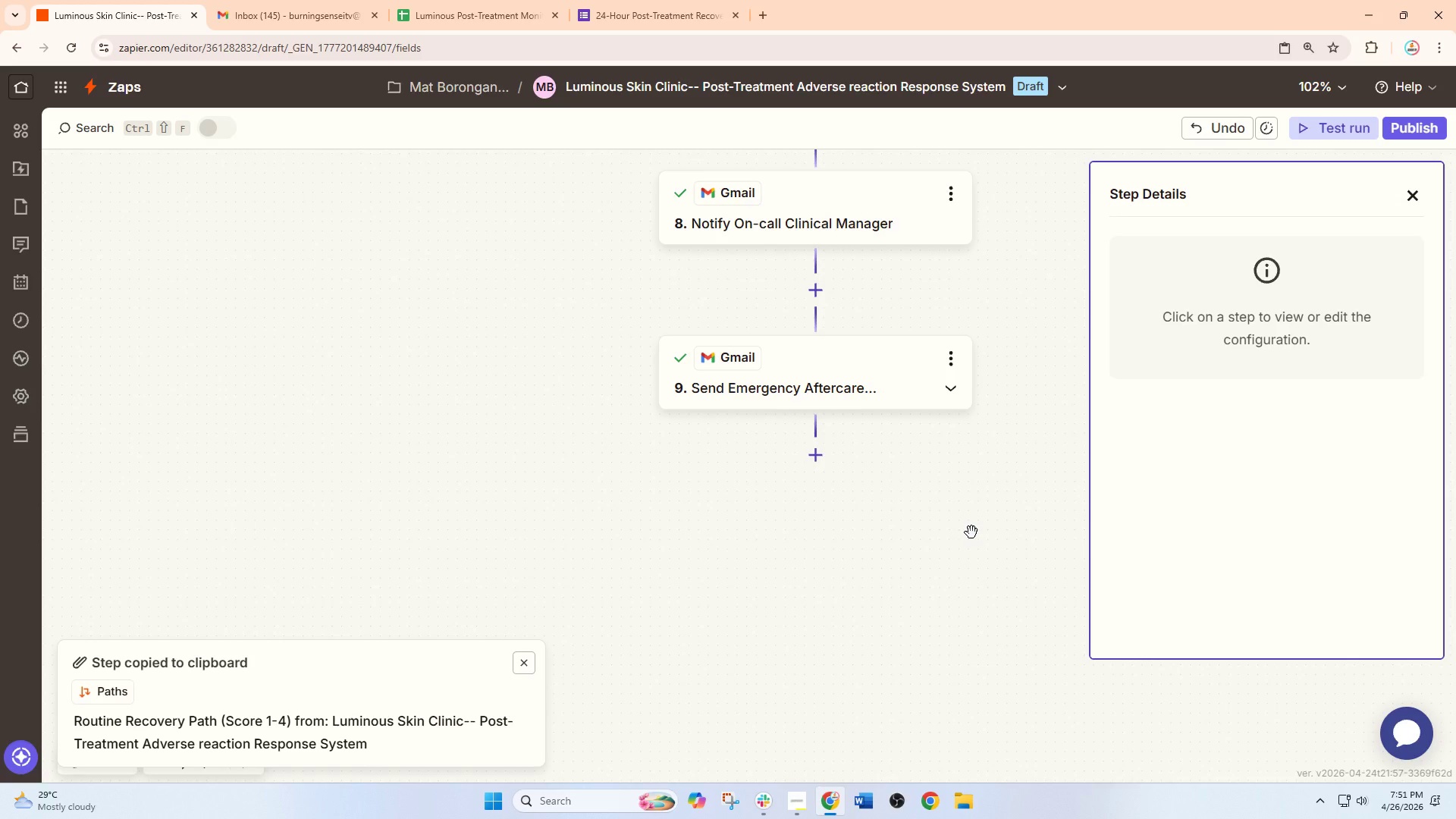 
left_click_drag(start_coordinate=[941, 463], to_coordinate=[902, 613])
 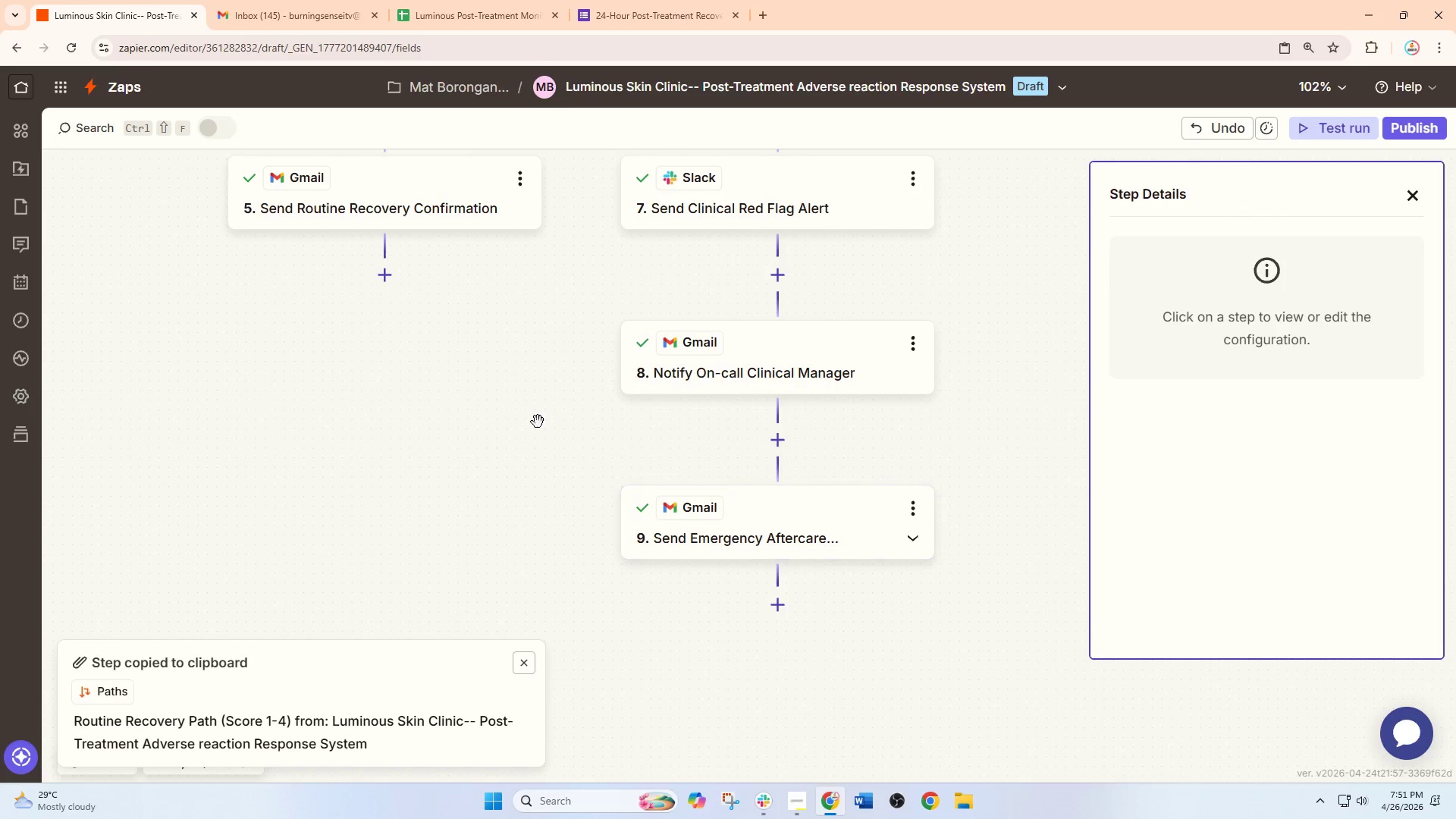 
left_click_drag(start_coordinate=[538, 422], to_coordinate=[618, 453])